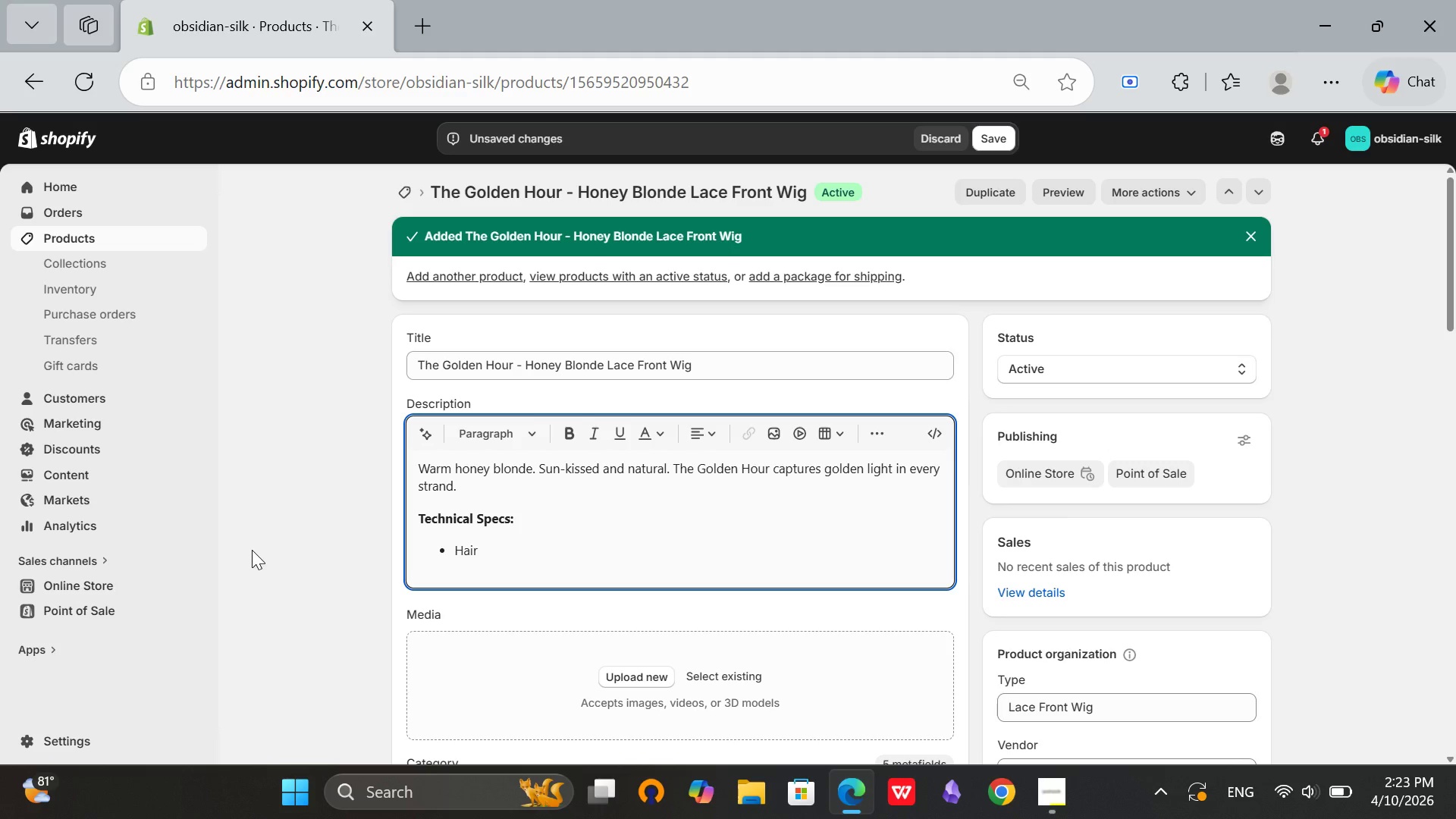 
key(CapsLock)
 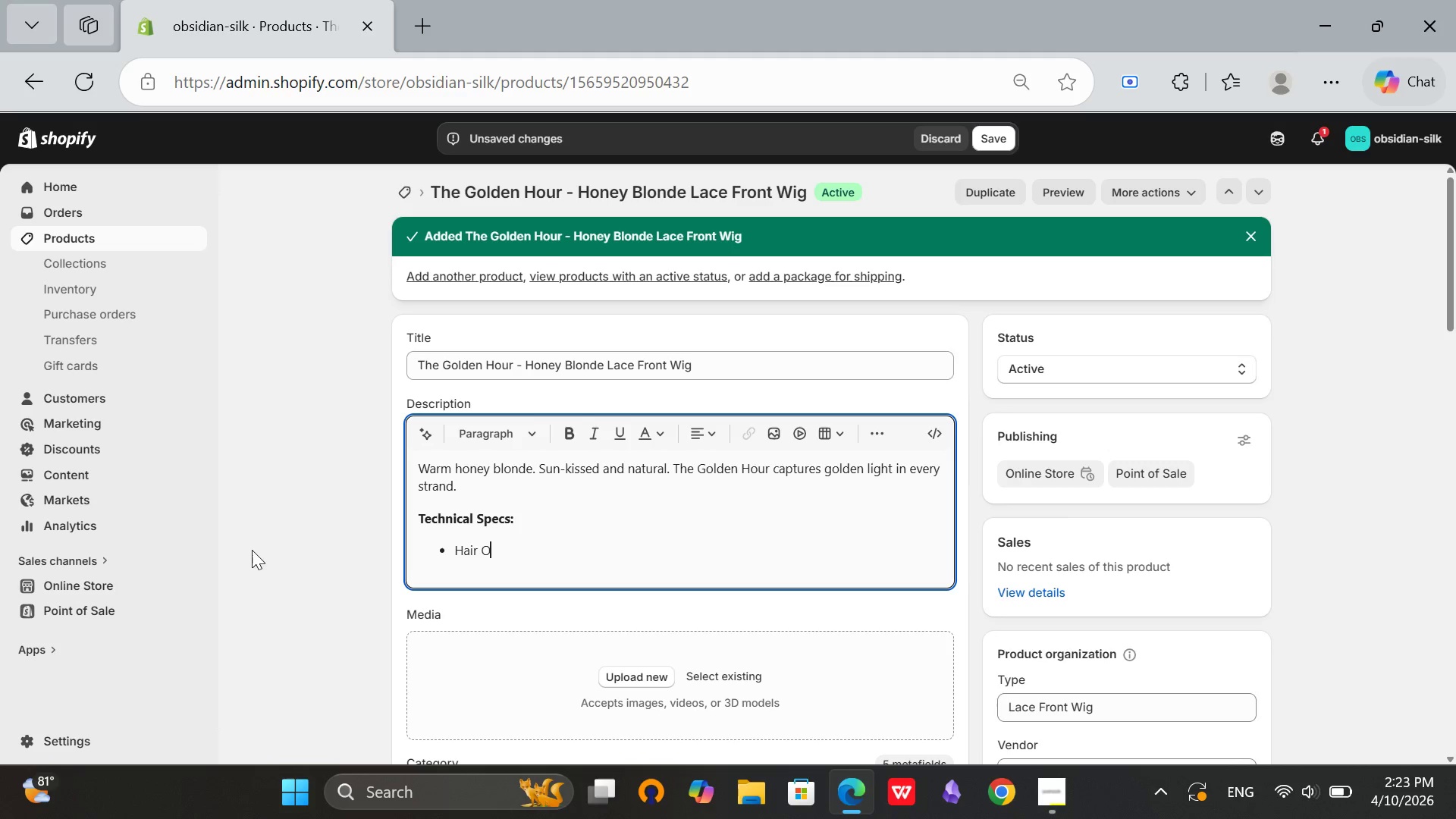 
key(O)
 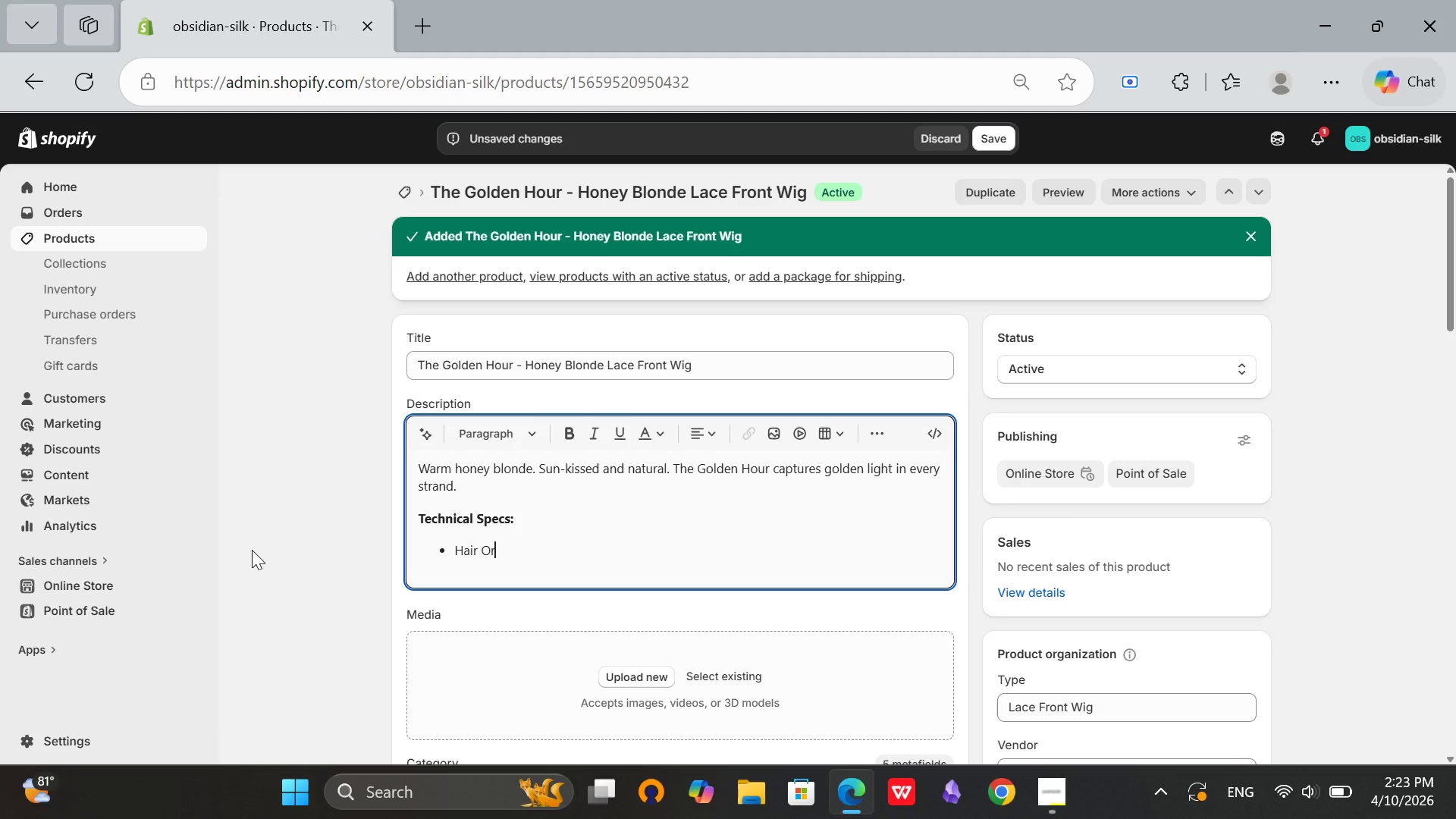 
key(CapsLock)
 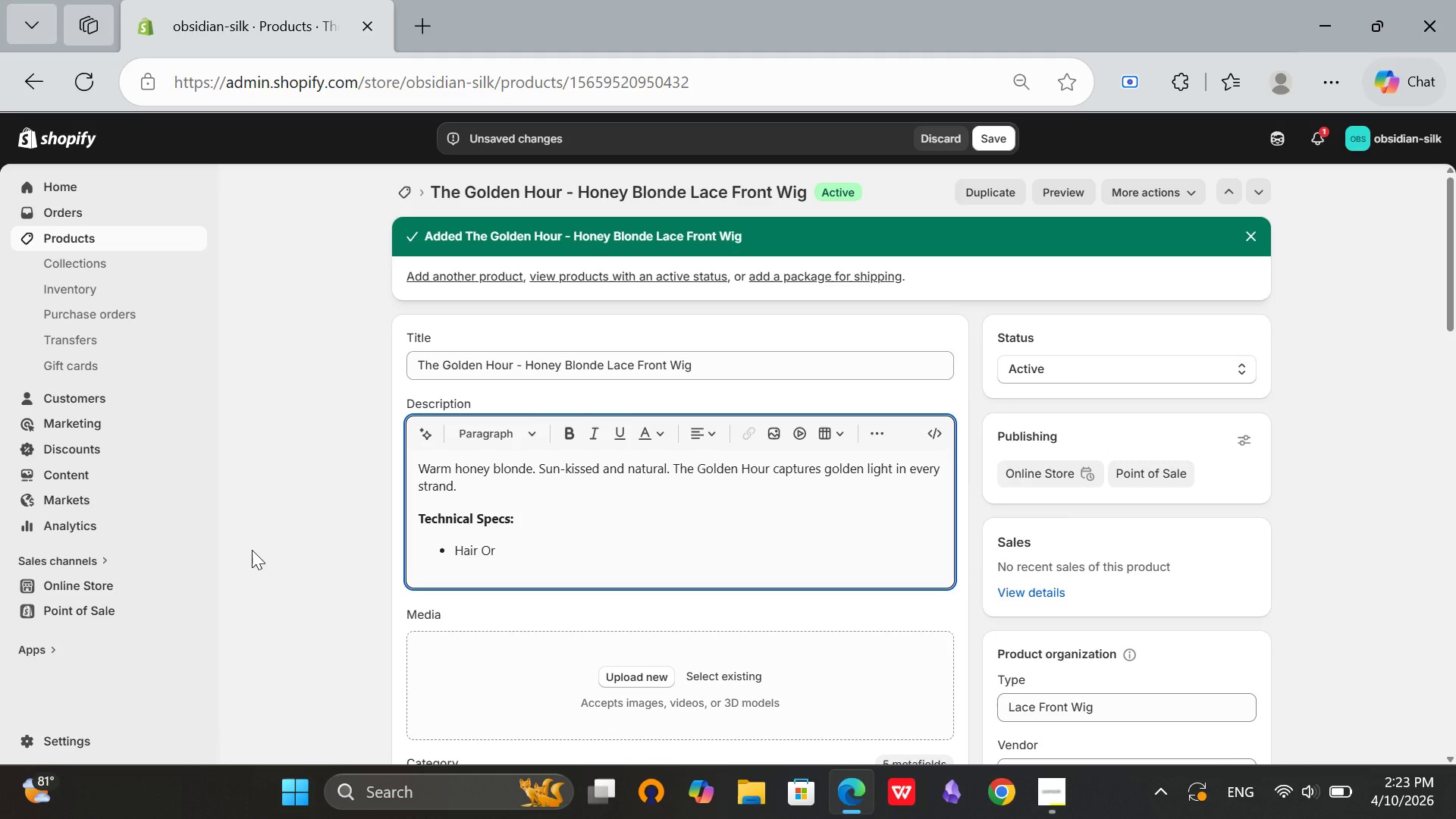 
key(R)
 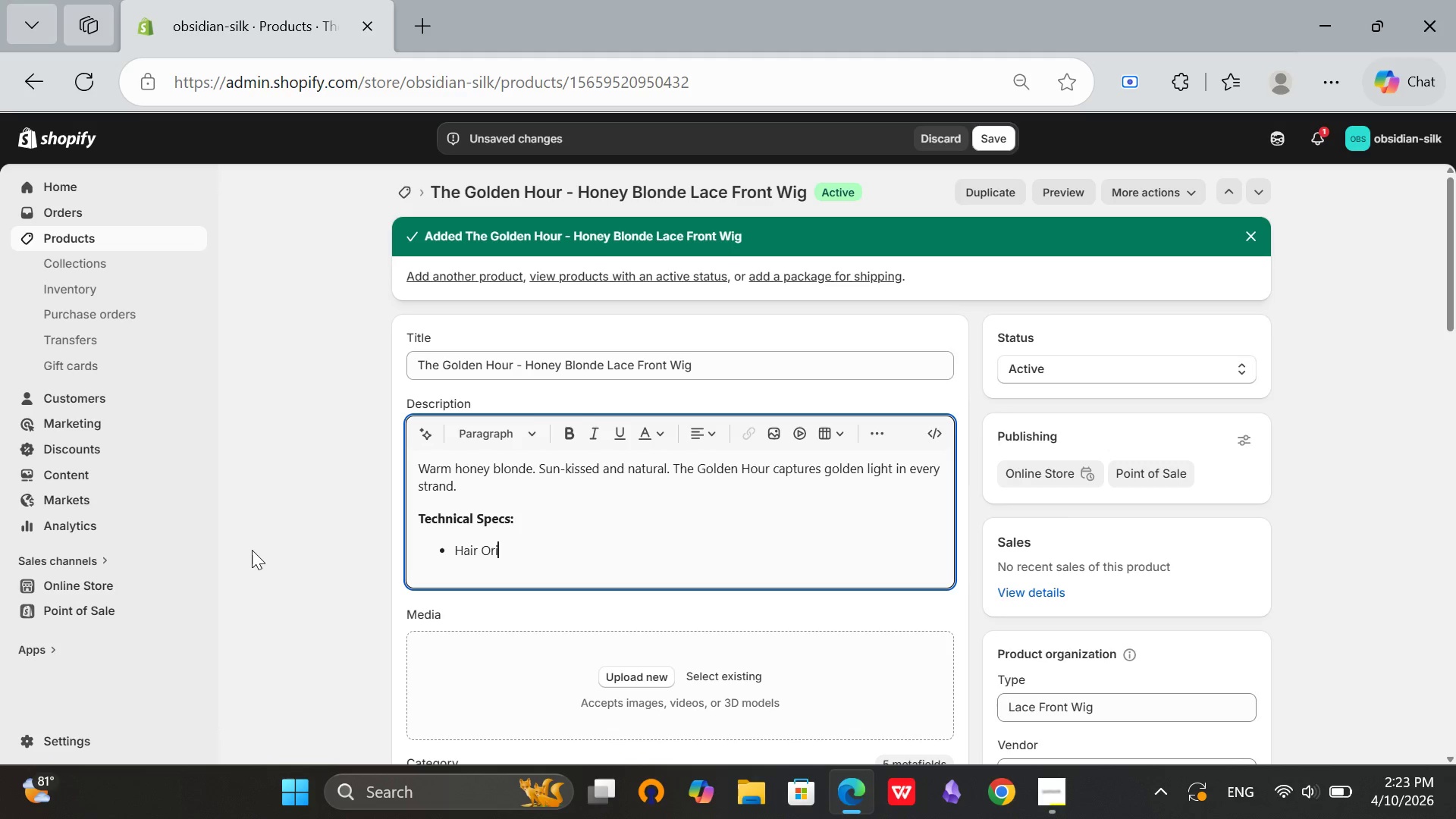 
type(igin: Brazilian virgin hair)
 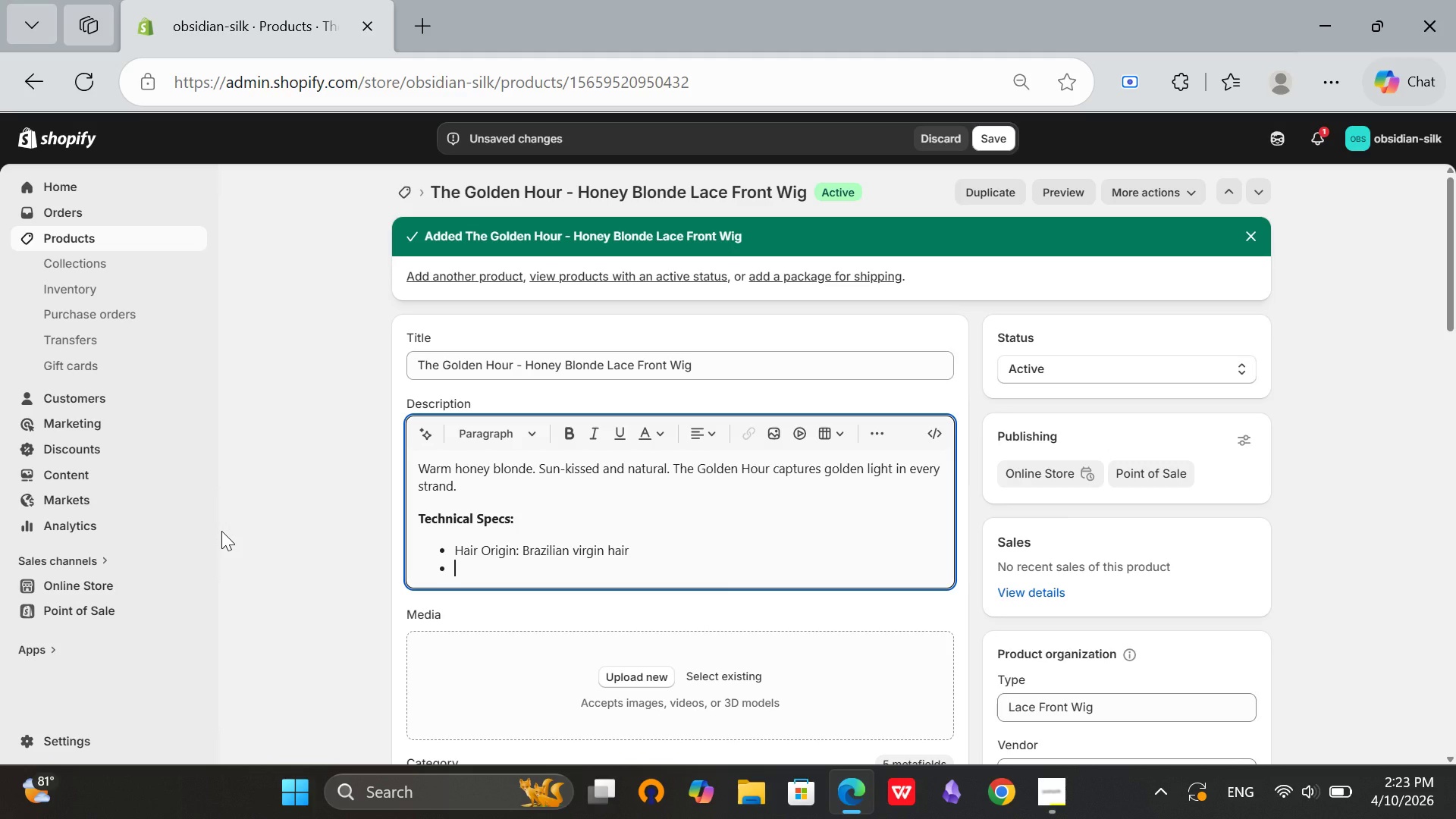 
key(Enter)
 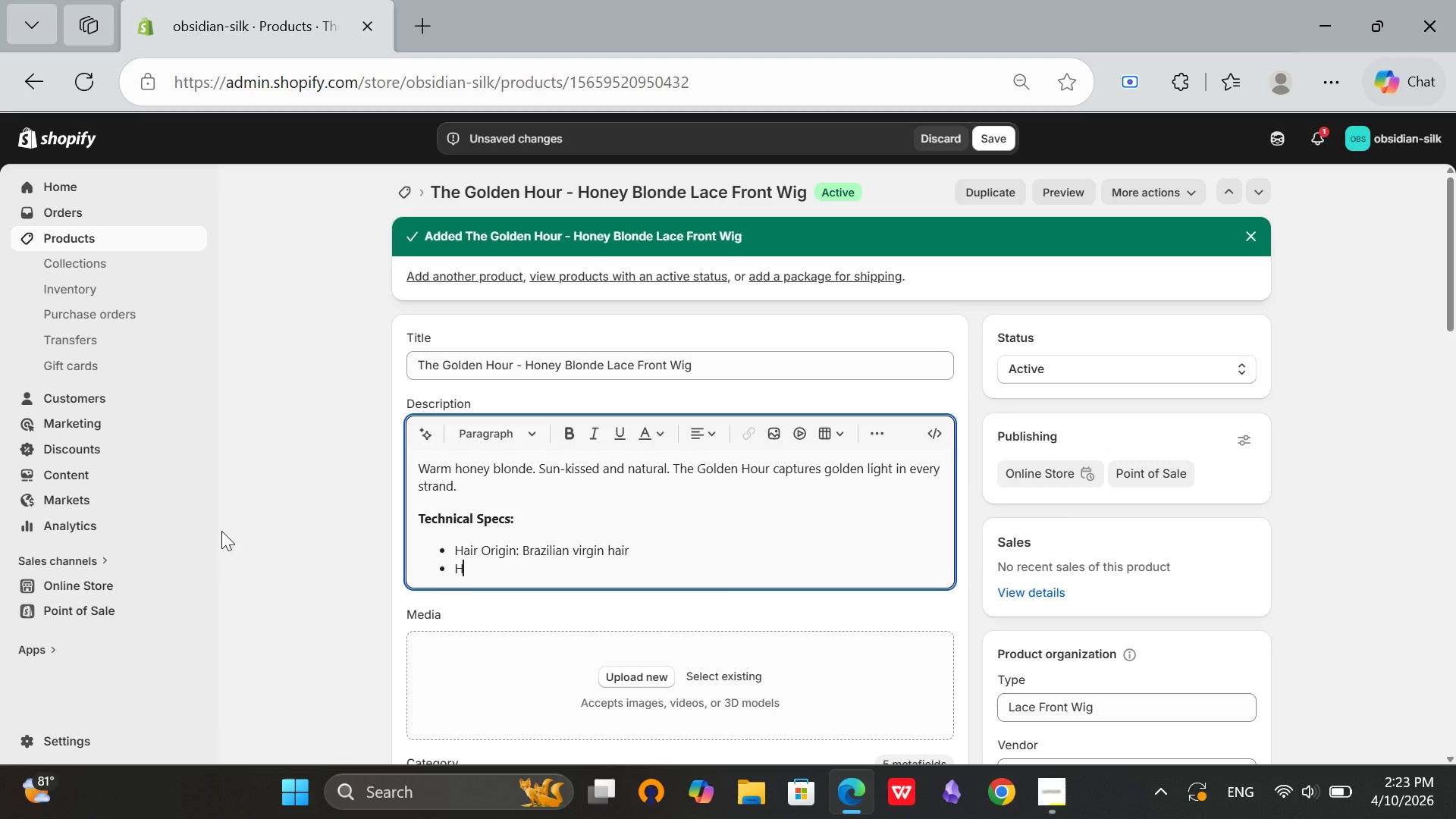 
type(Heat Resistance: Up tp )
key(Backspace)
key(Backspace)
type(o 400 degress)
key(Backspace)
key(Backspace)
type(es Fareh)
key(Backspace)
type(n)
 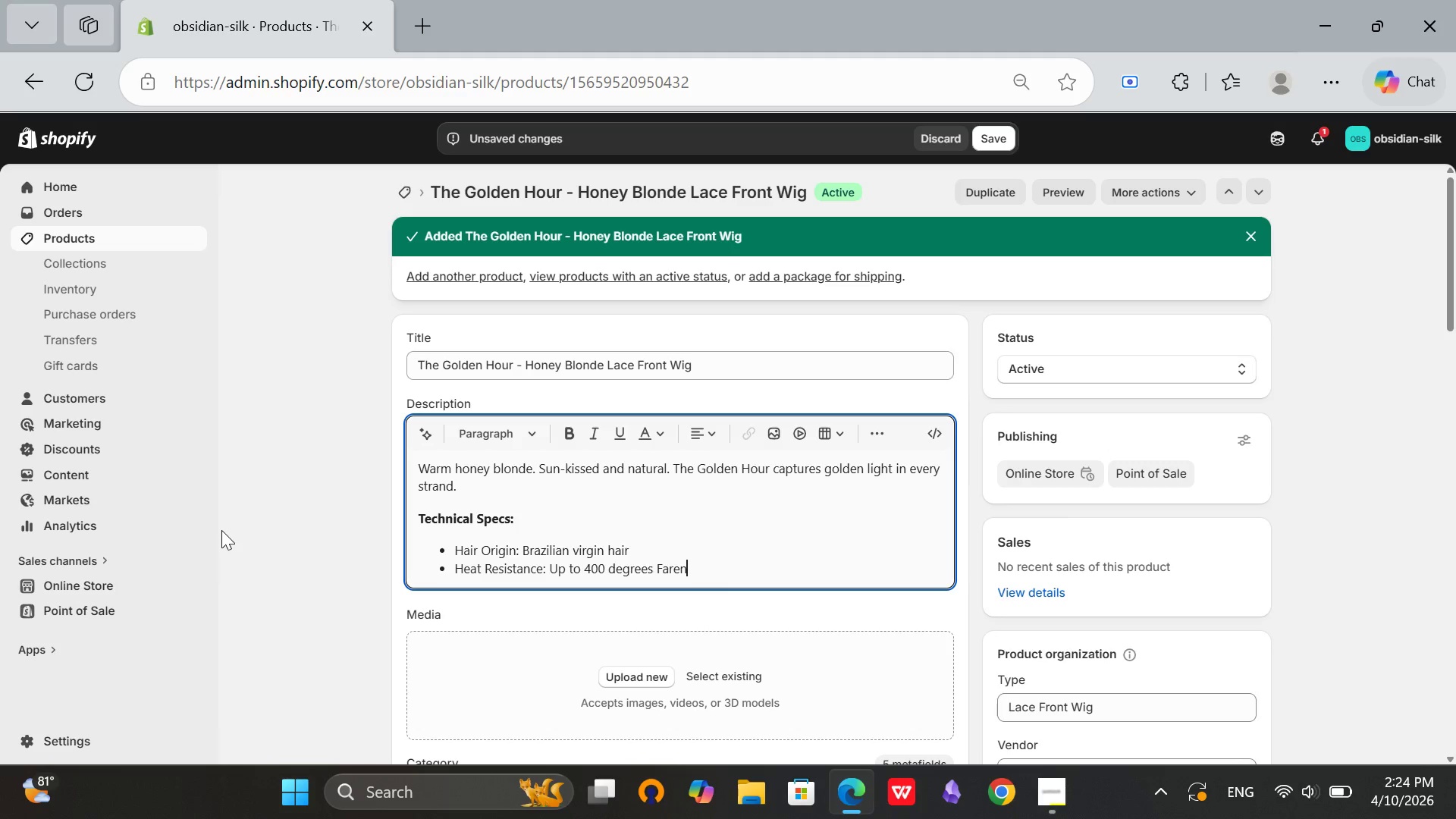 
wait(10.88)
 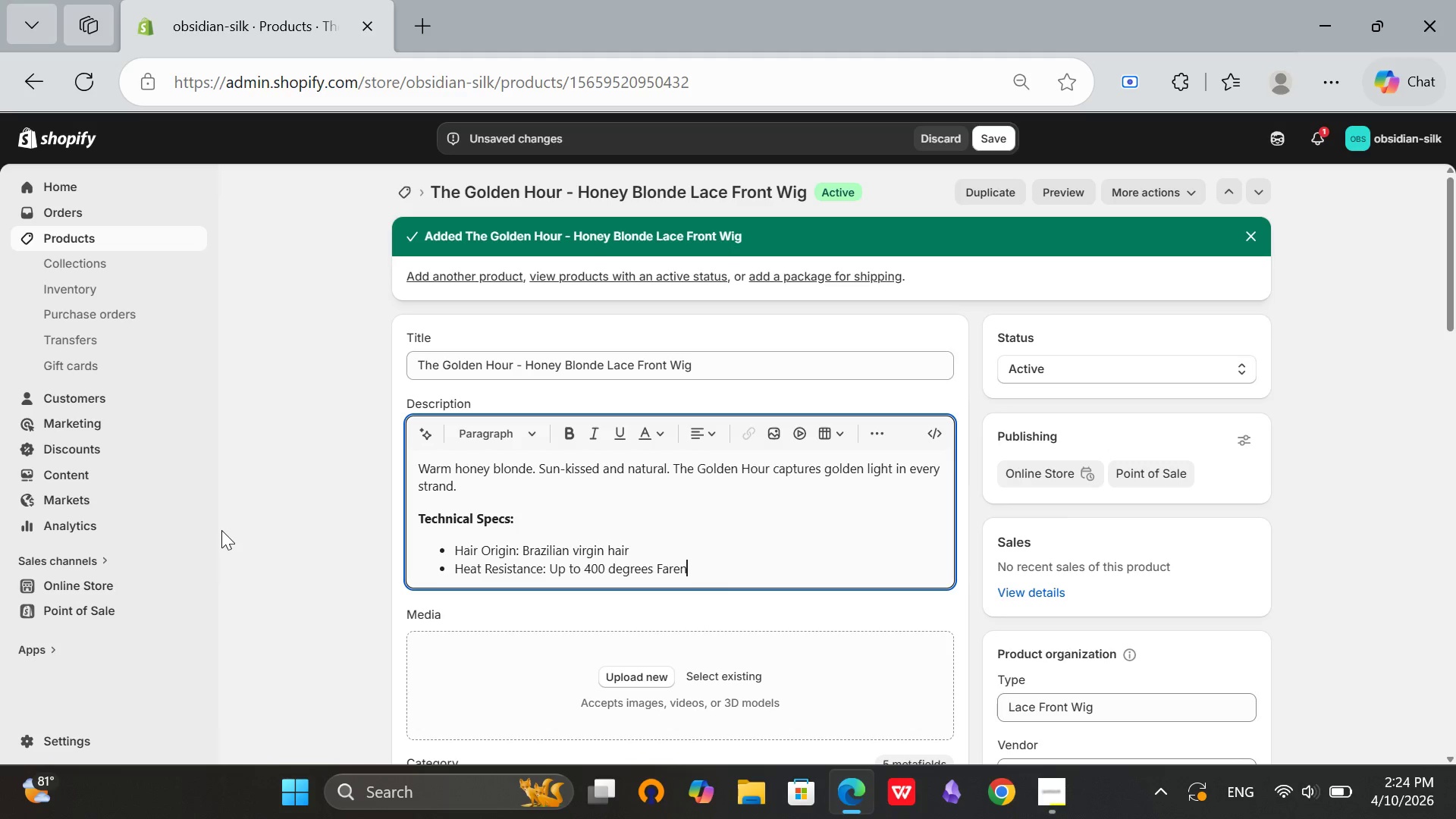 
type(heit )
key(Backspace)
key(Backspace)
key(Backspace)
key(Backspace)
 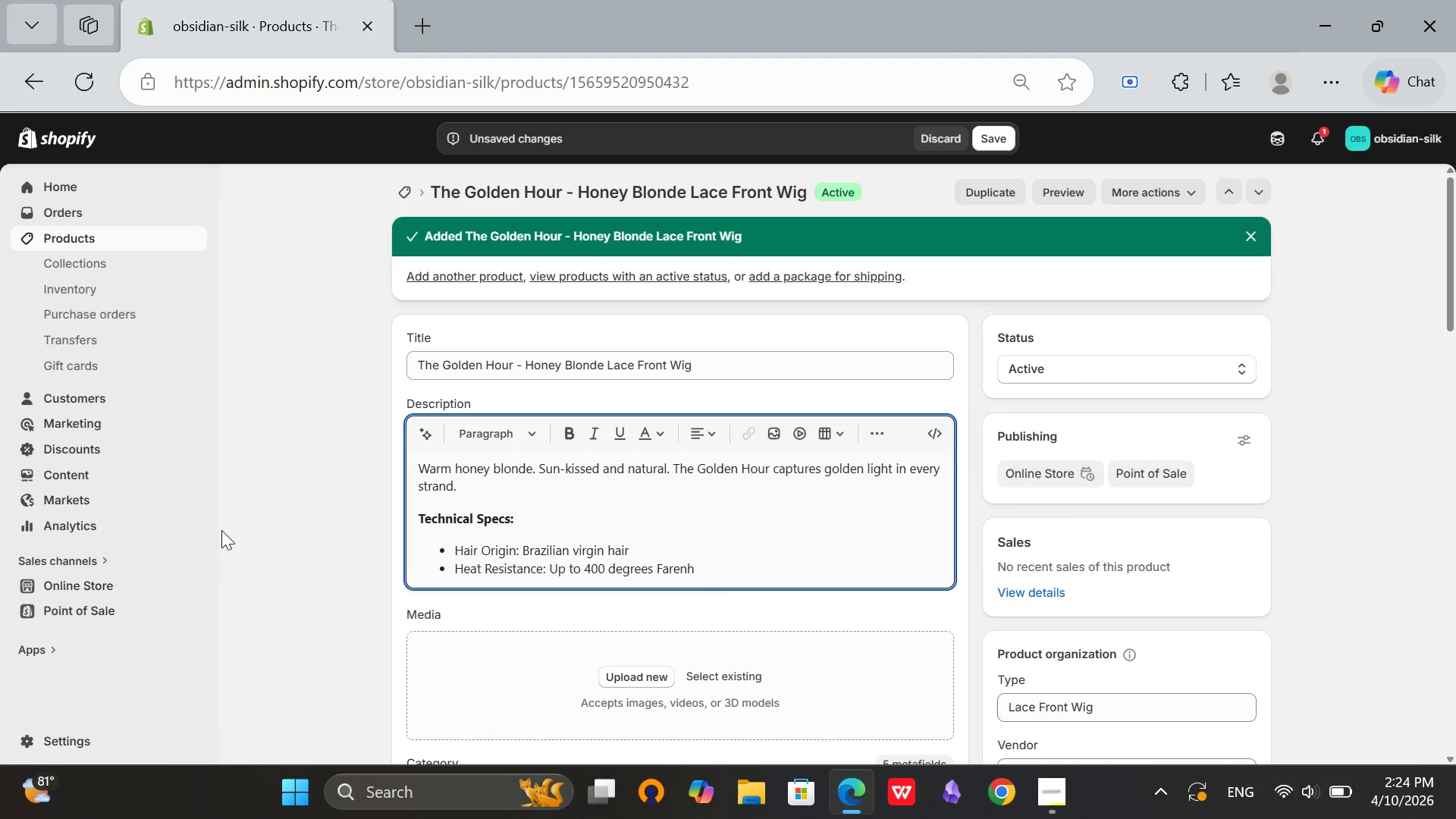 
type(eit )
key(Backspace)
key(Backspace)
key(Backspace)
key(Backspace)
type(iet )
key(Backspace)
key(Backspace)
key(Backspace)
key(Backspace)
type(eit)
 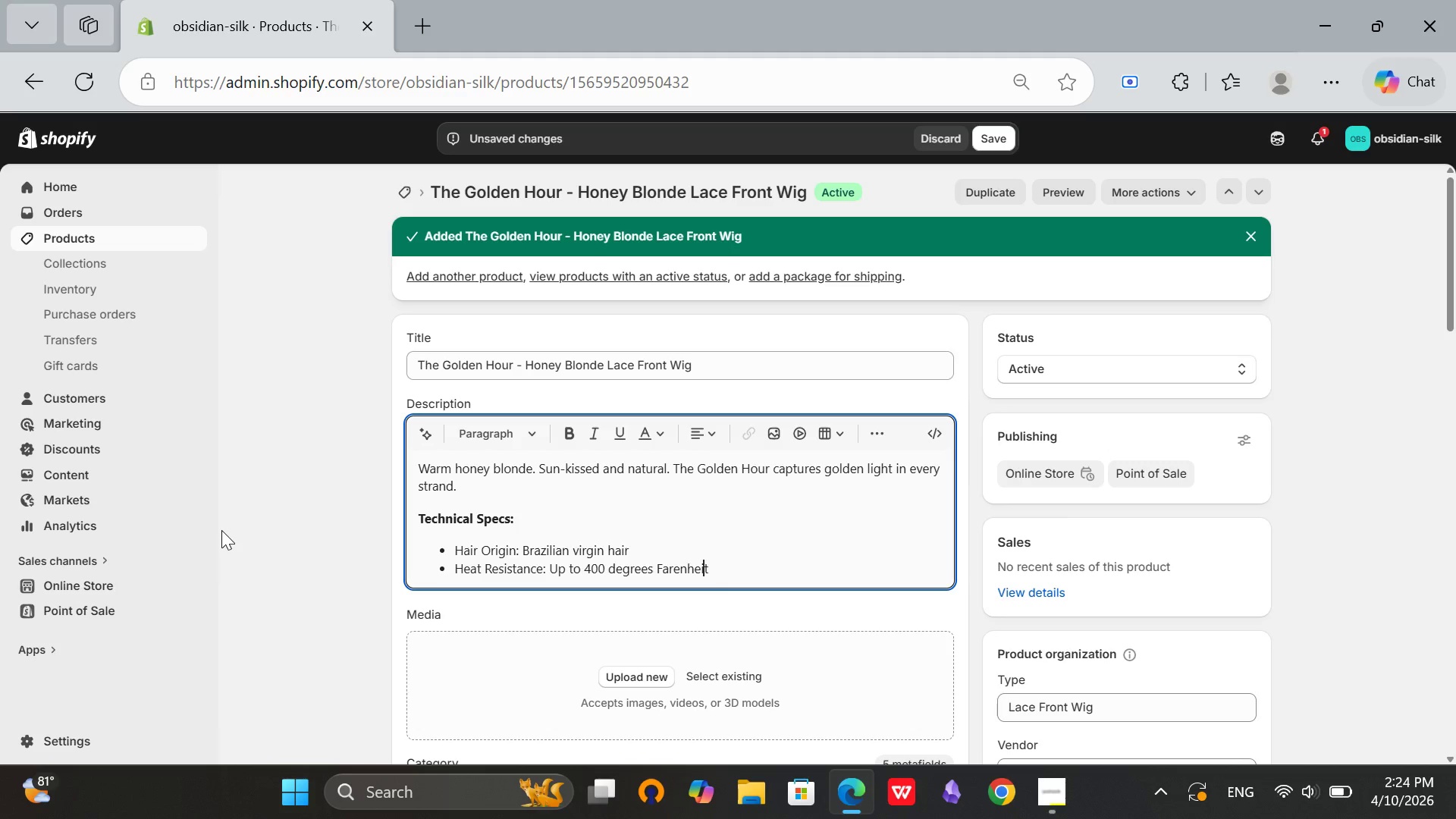 
key(ArrowLeft)
 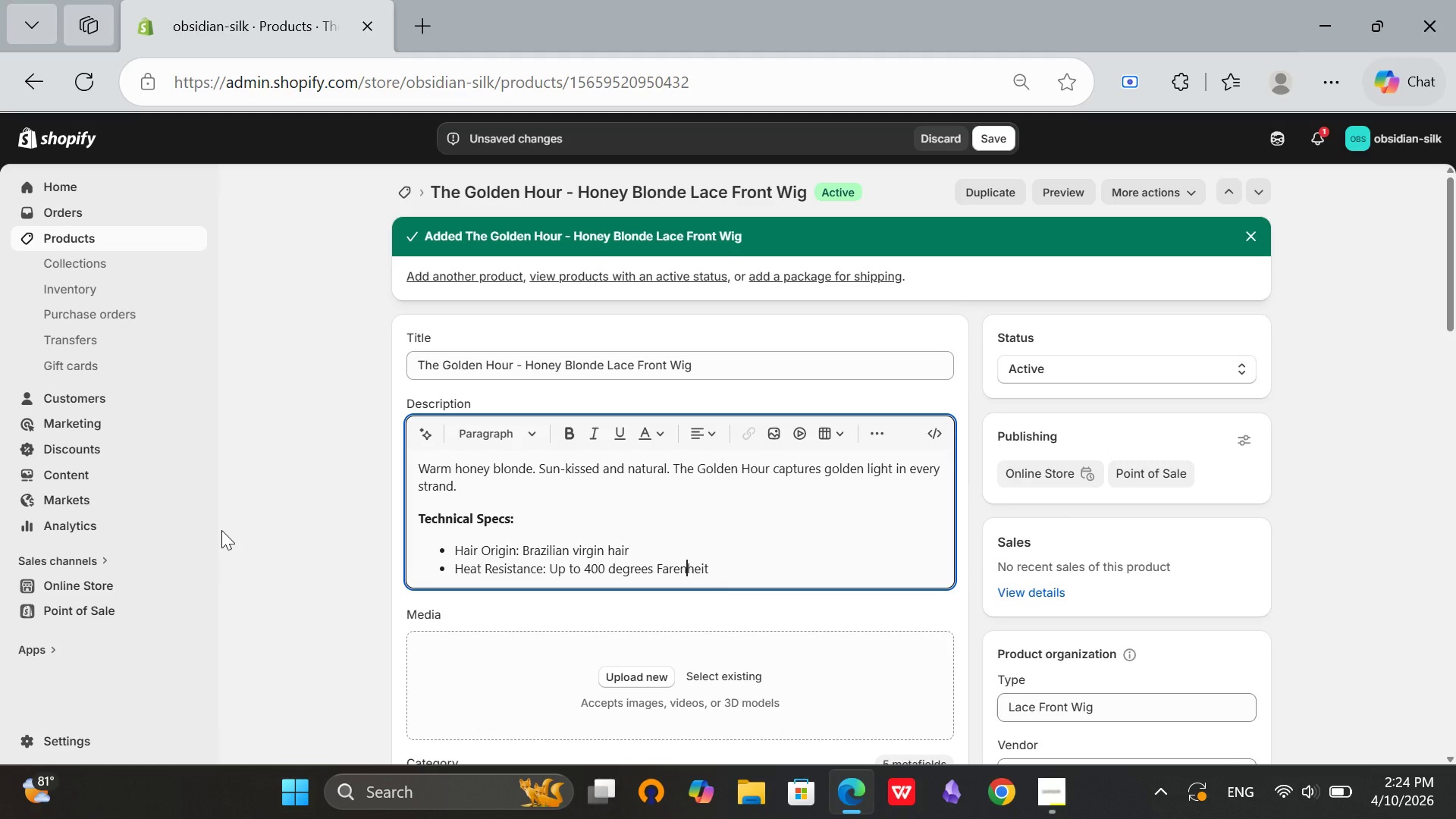 
key(ArrowLeft)
 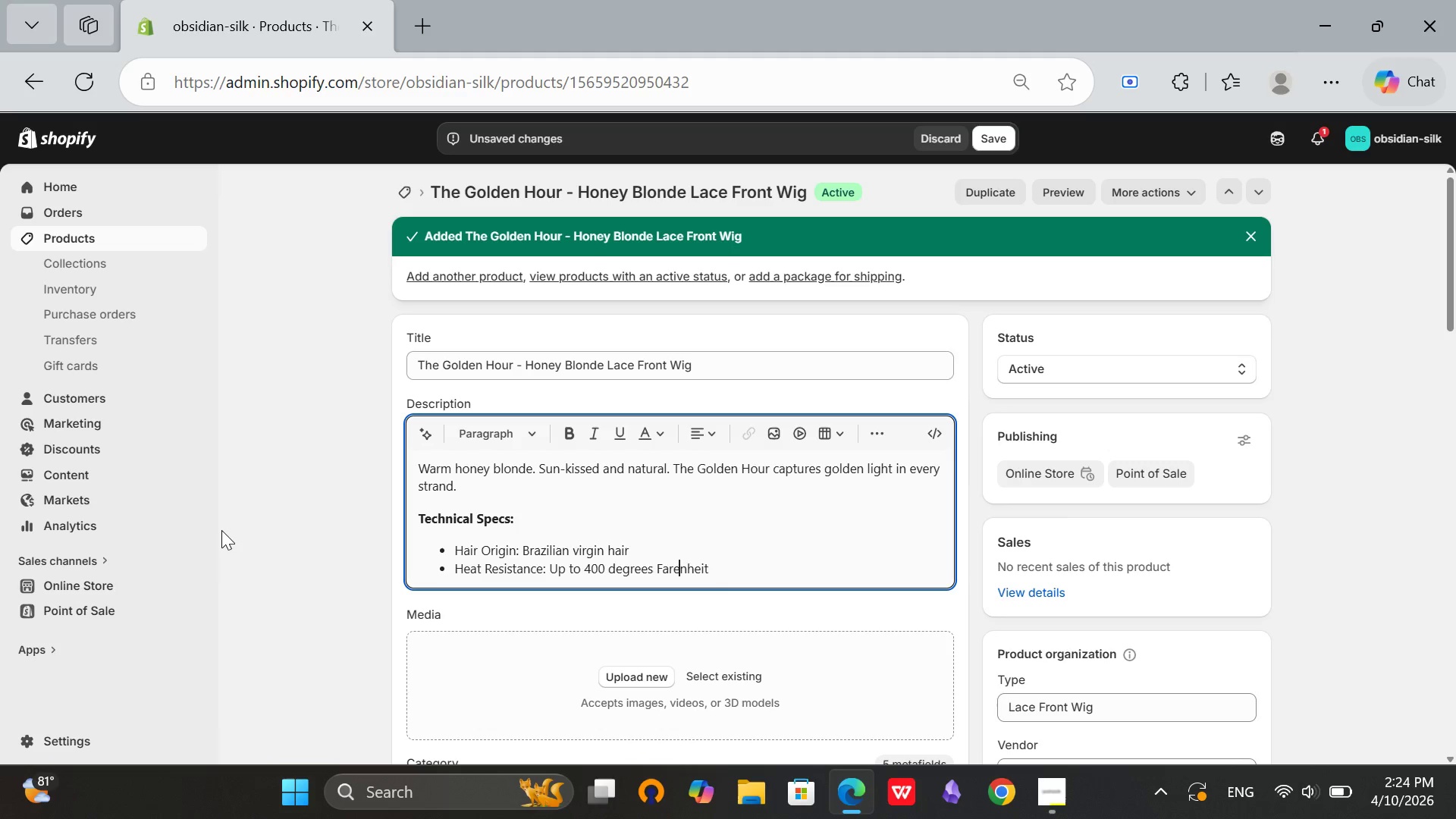 
key(ArrowLeft)
 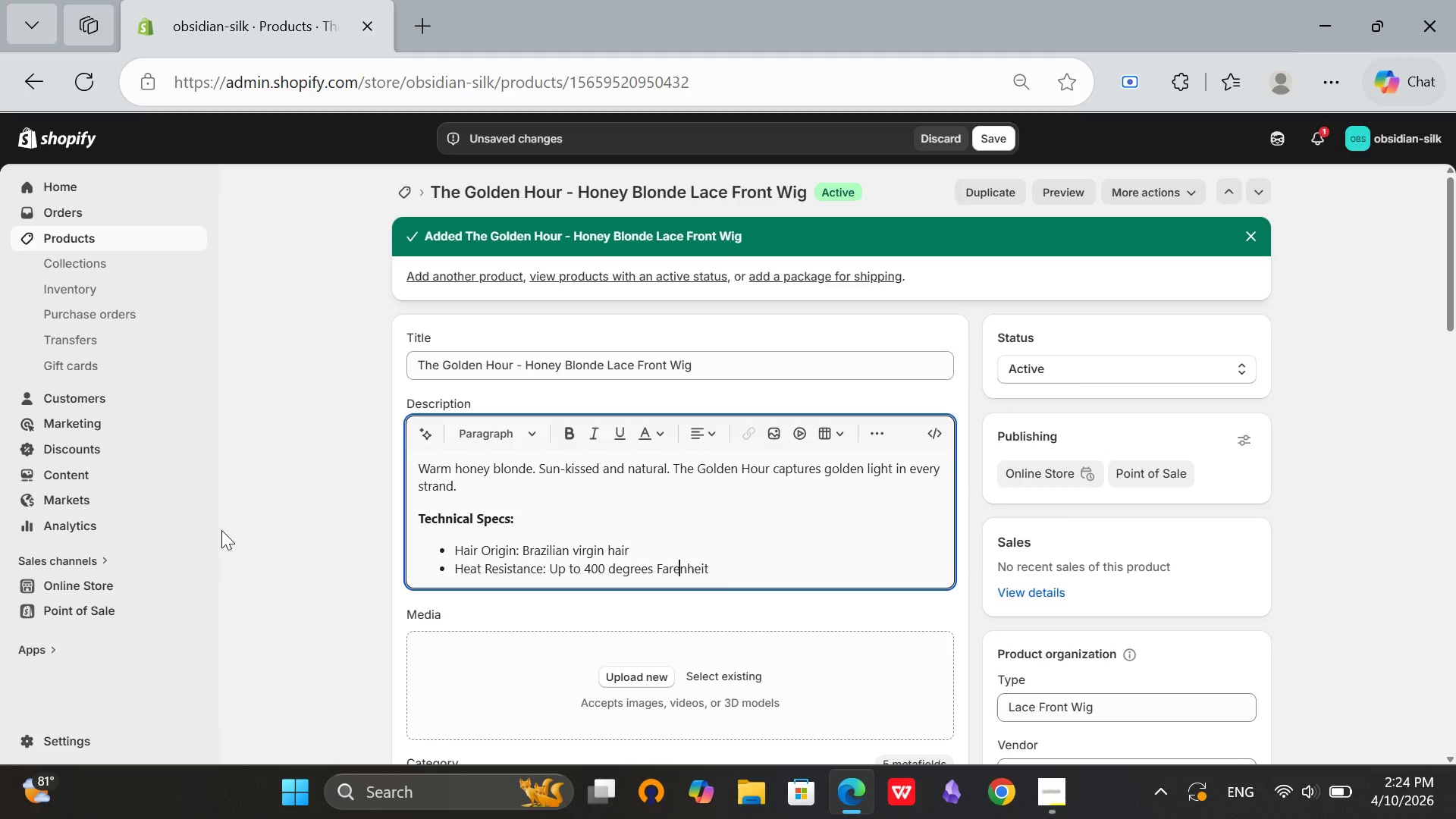 
key(ArrowLeft)
 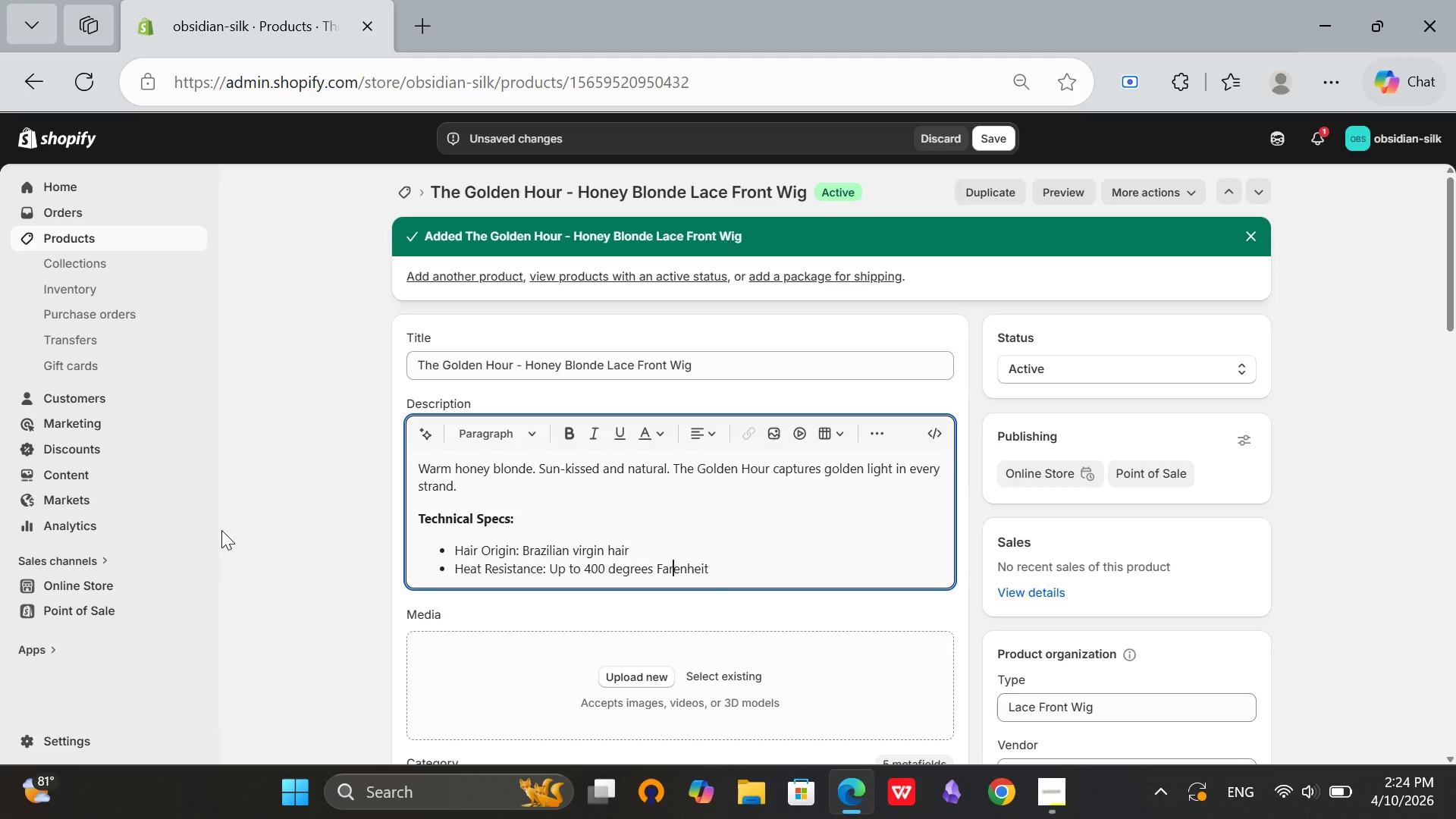 
key(ArrowLeft)
 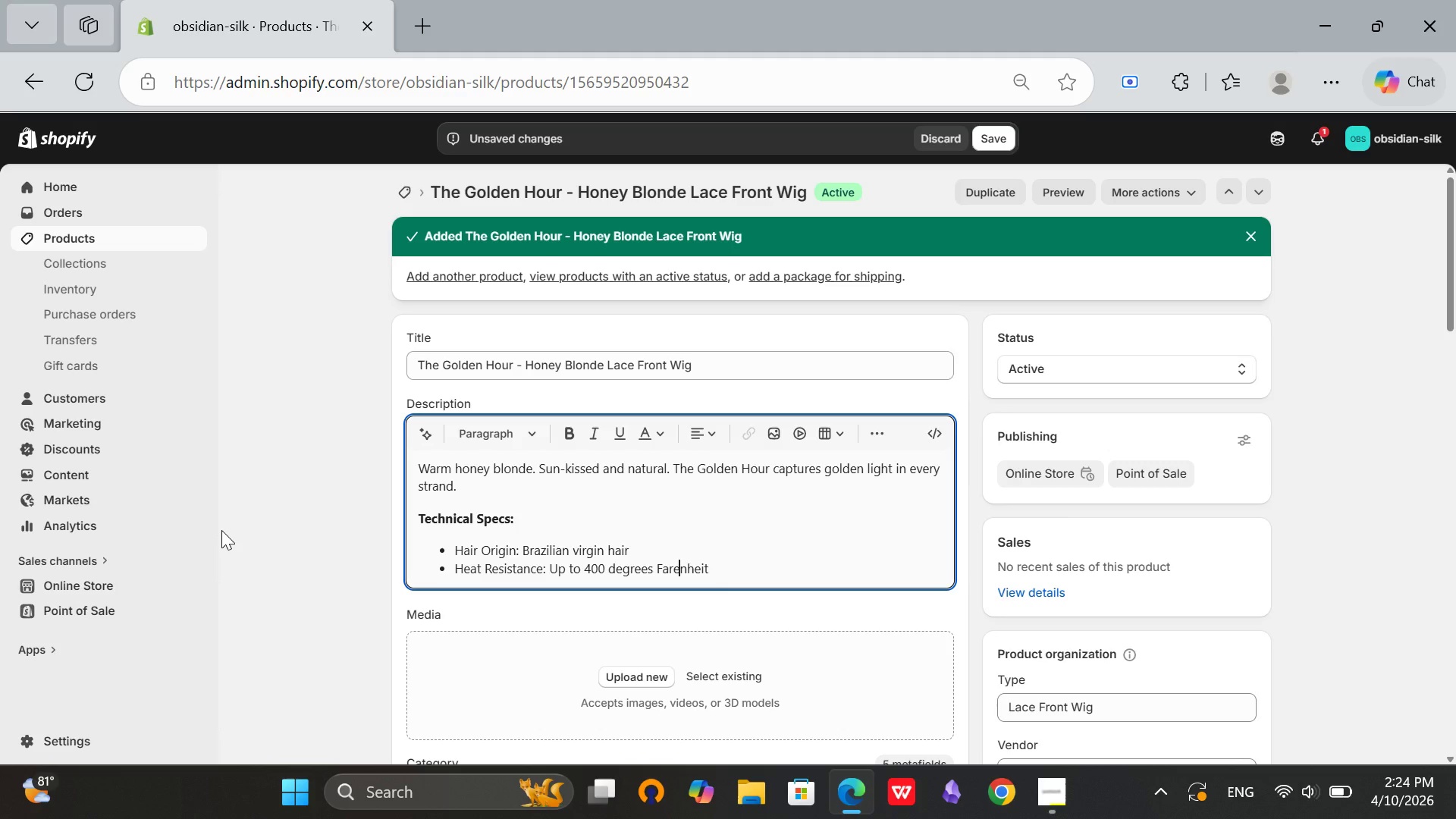 
key(ArrowLeft)
 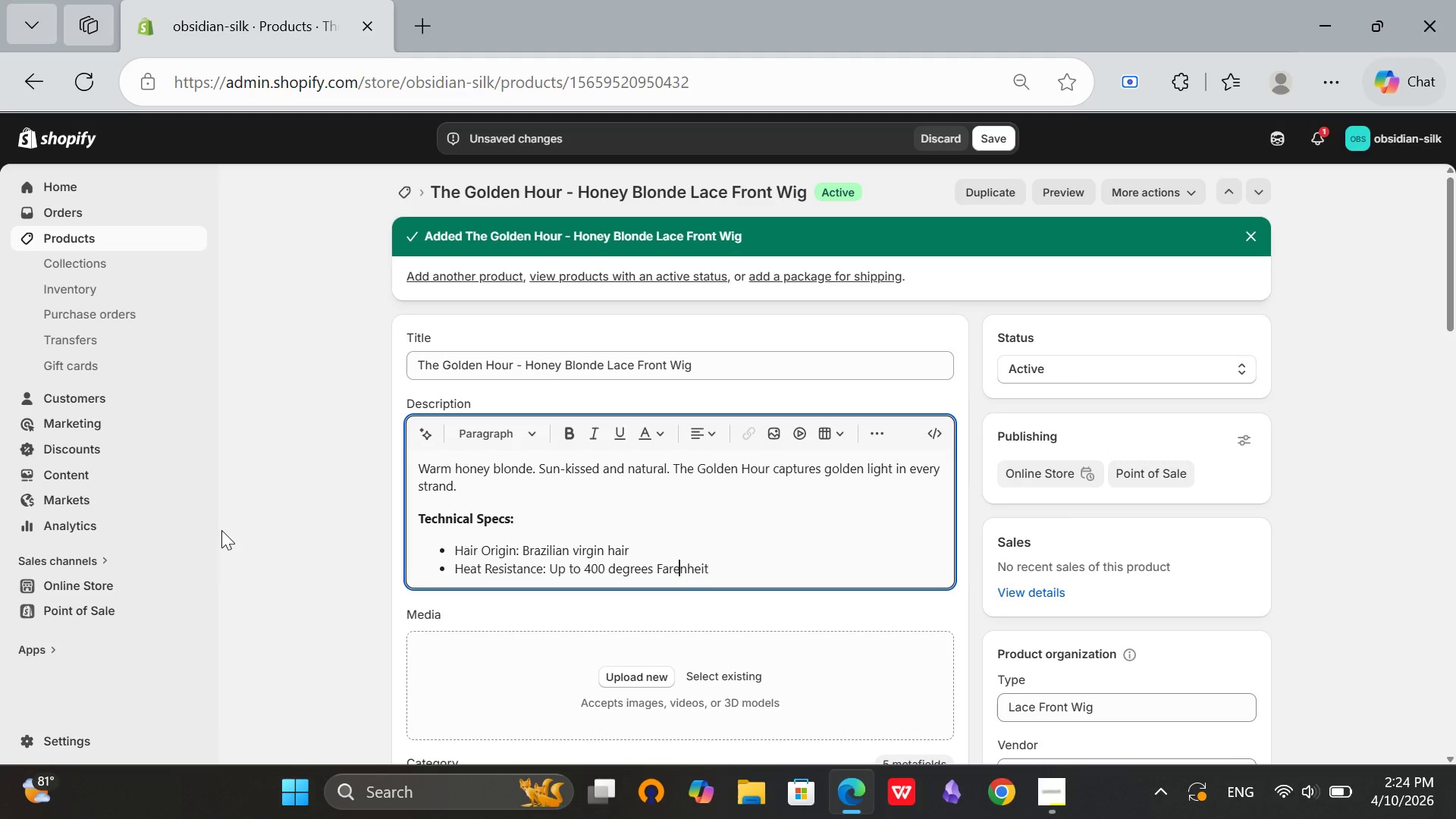 
hold_key(key=ArrowRight, duration=0.69)
 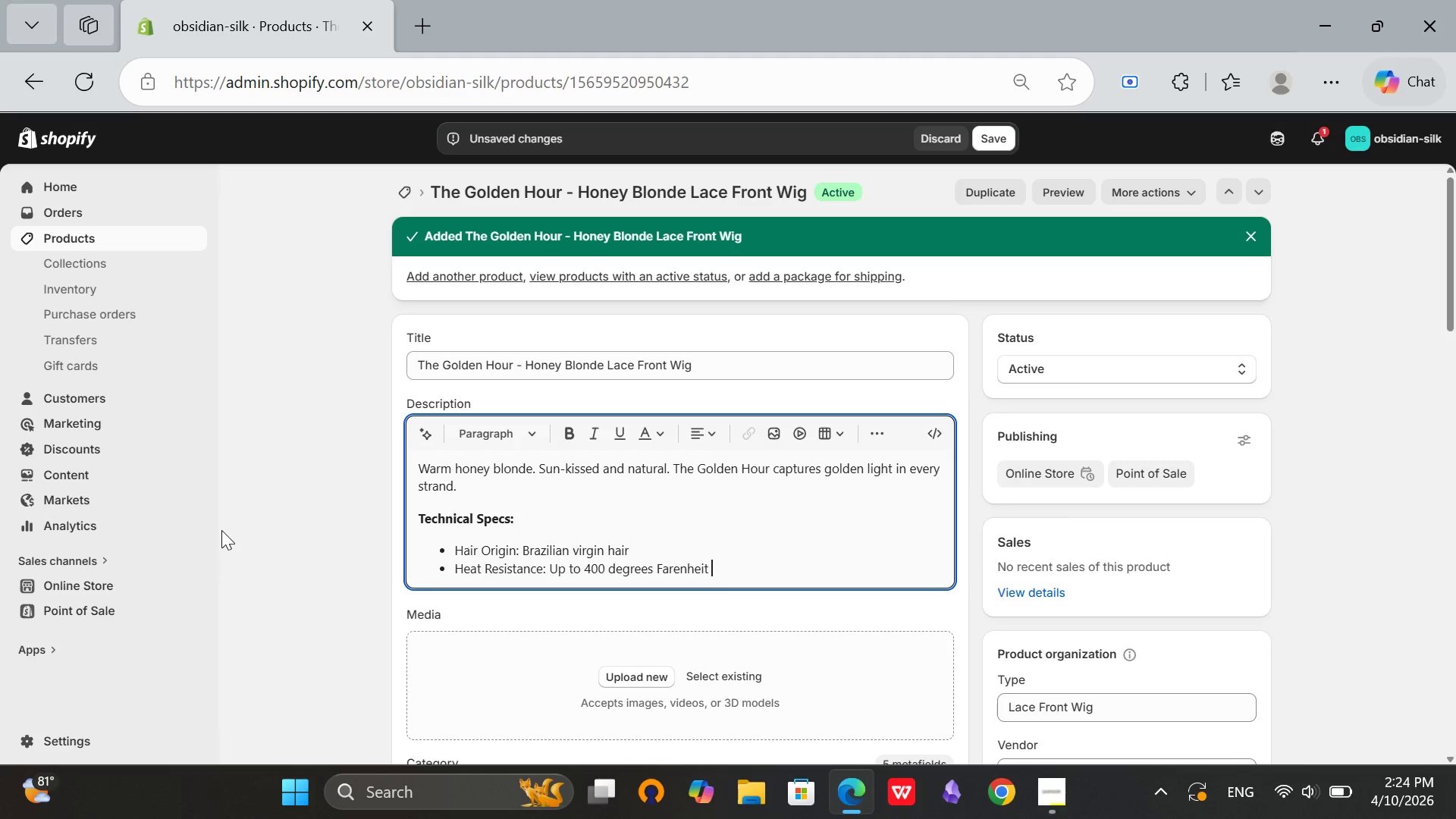 
key(Space)
 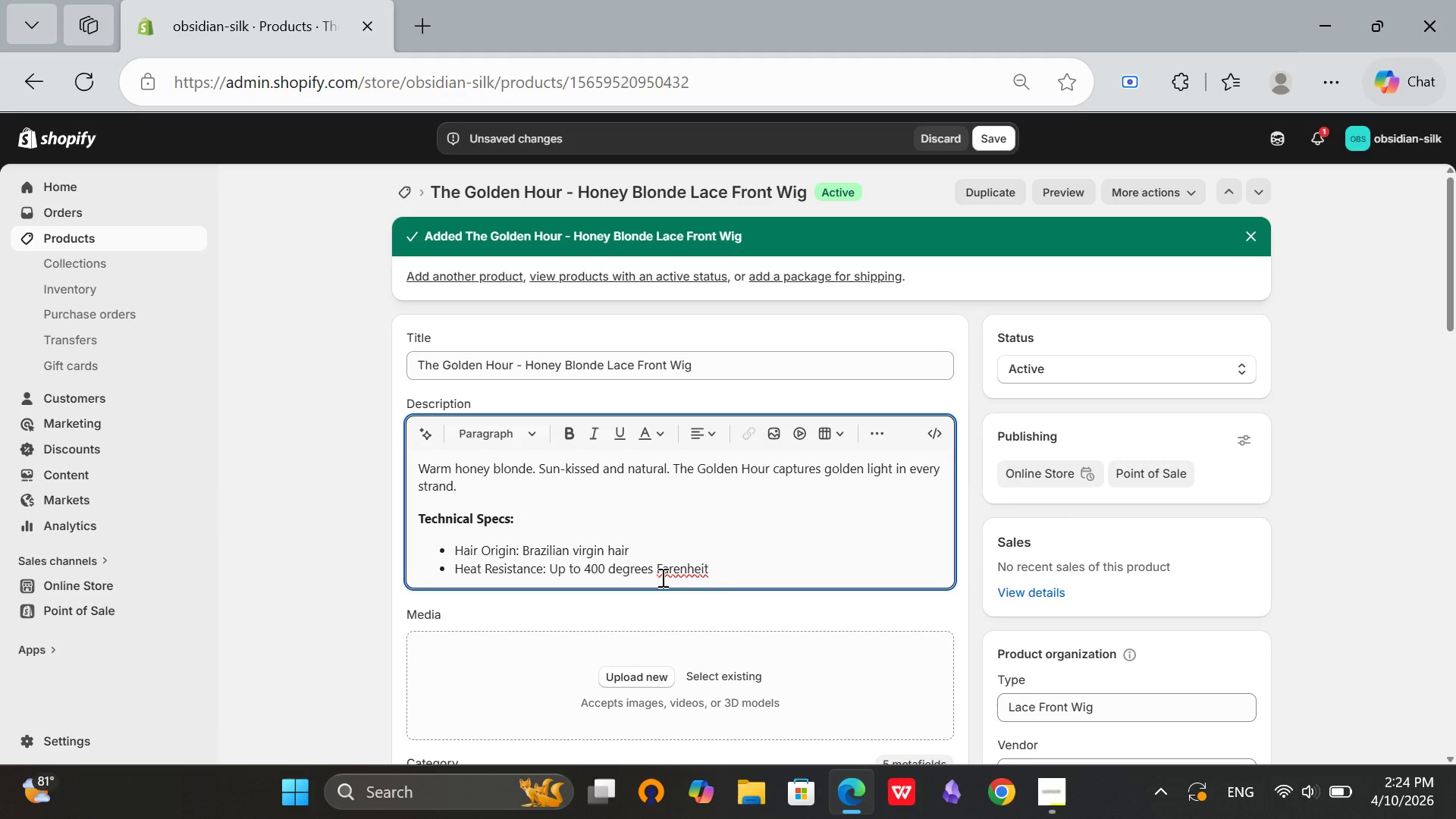 
left_click([661, 577])
 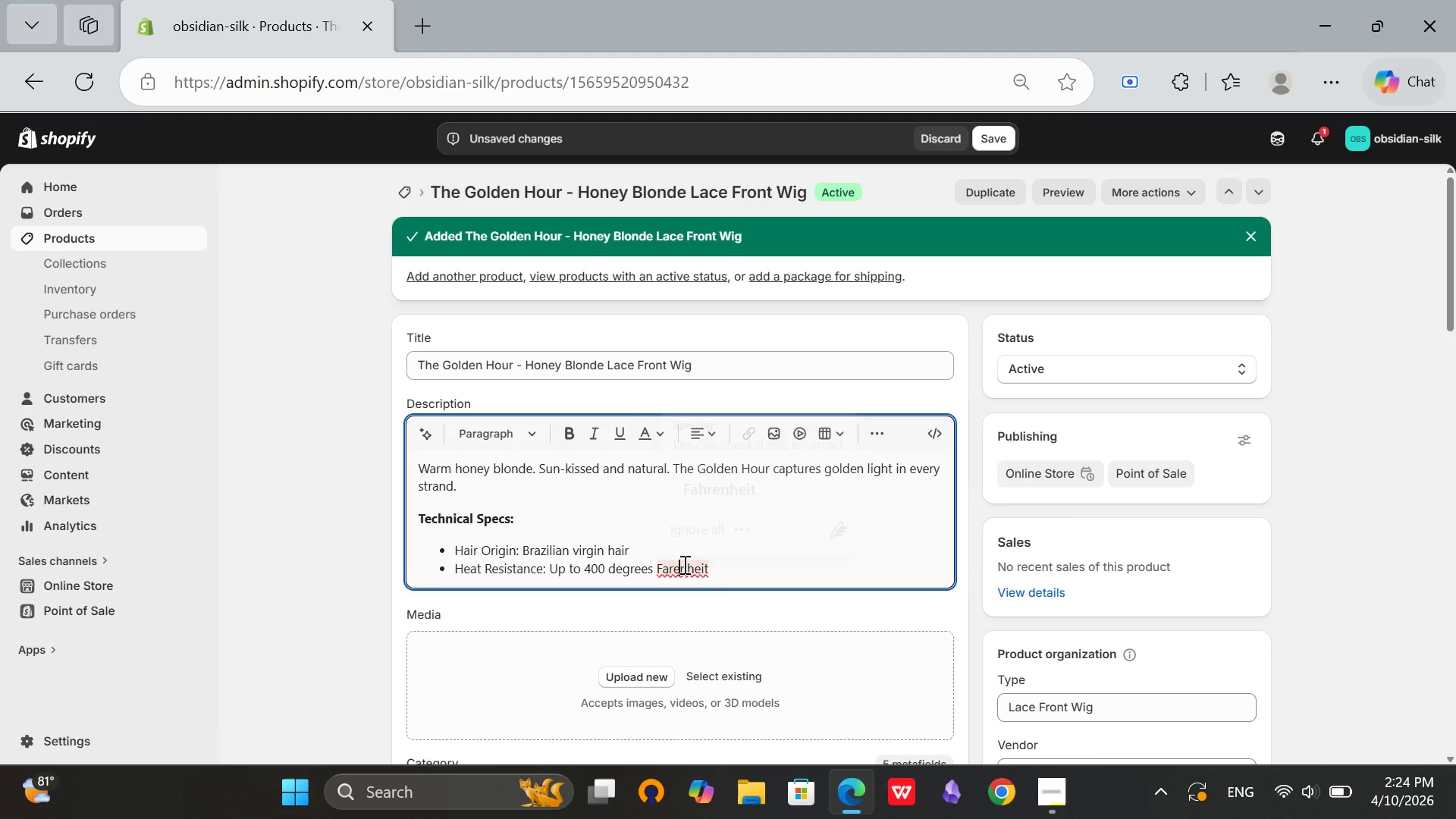 
left_click([683, 564])
 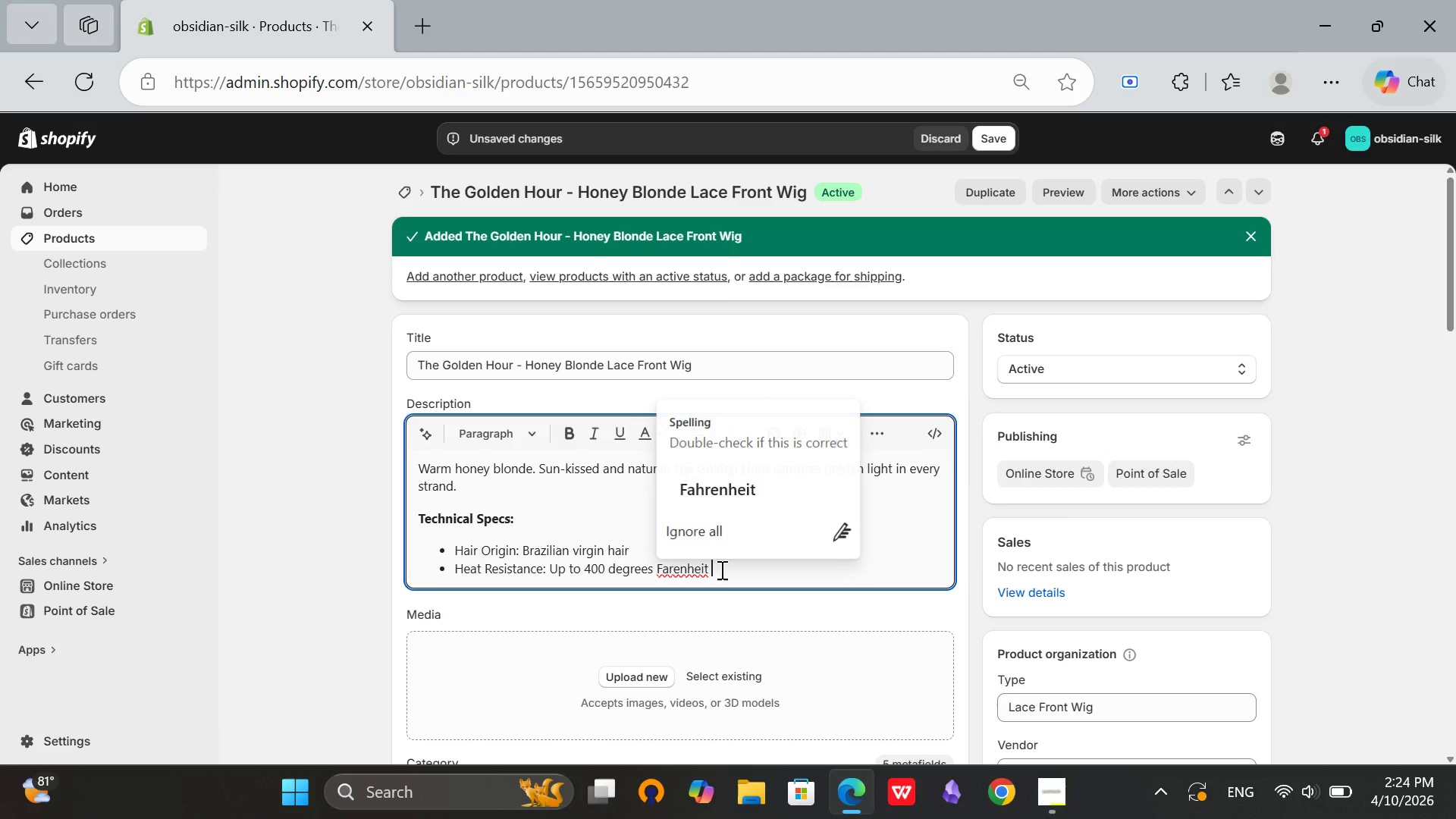 
left_click([720, 570])
 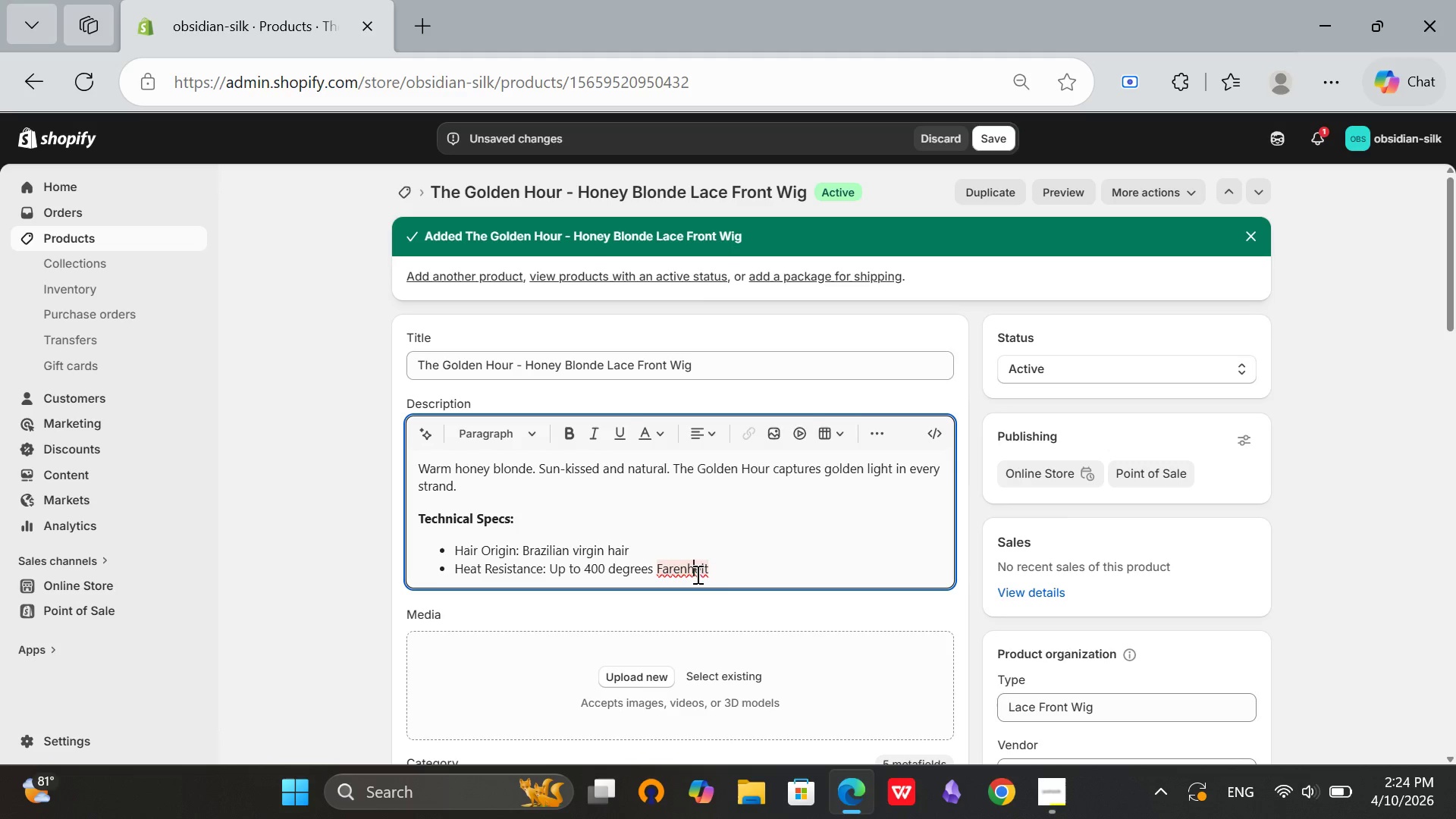 
left_click([696, 574])
 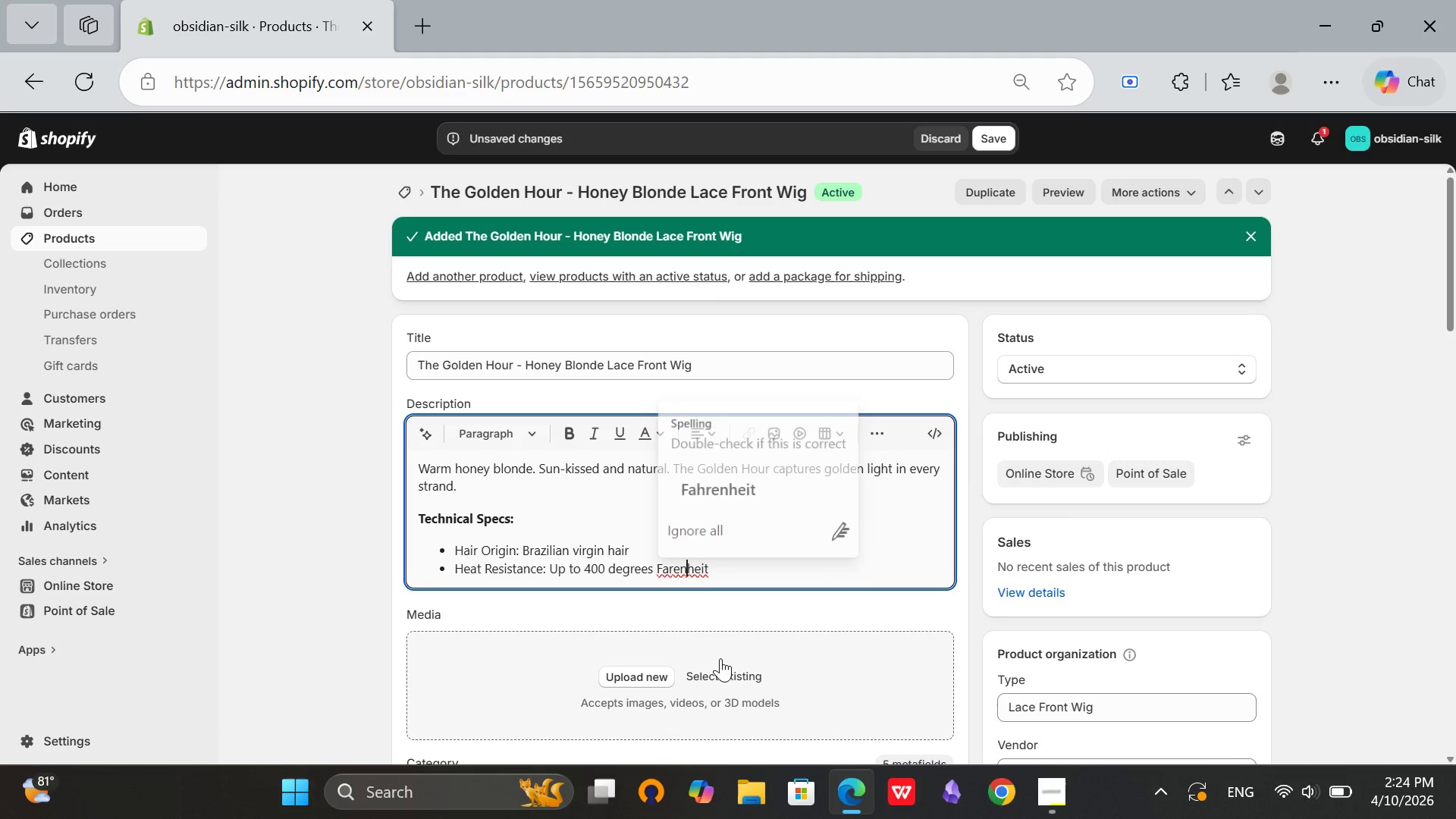 
hold_key(key=ArrowLeft, duration=0.58)
 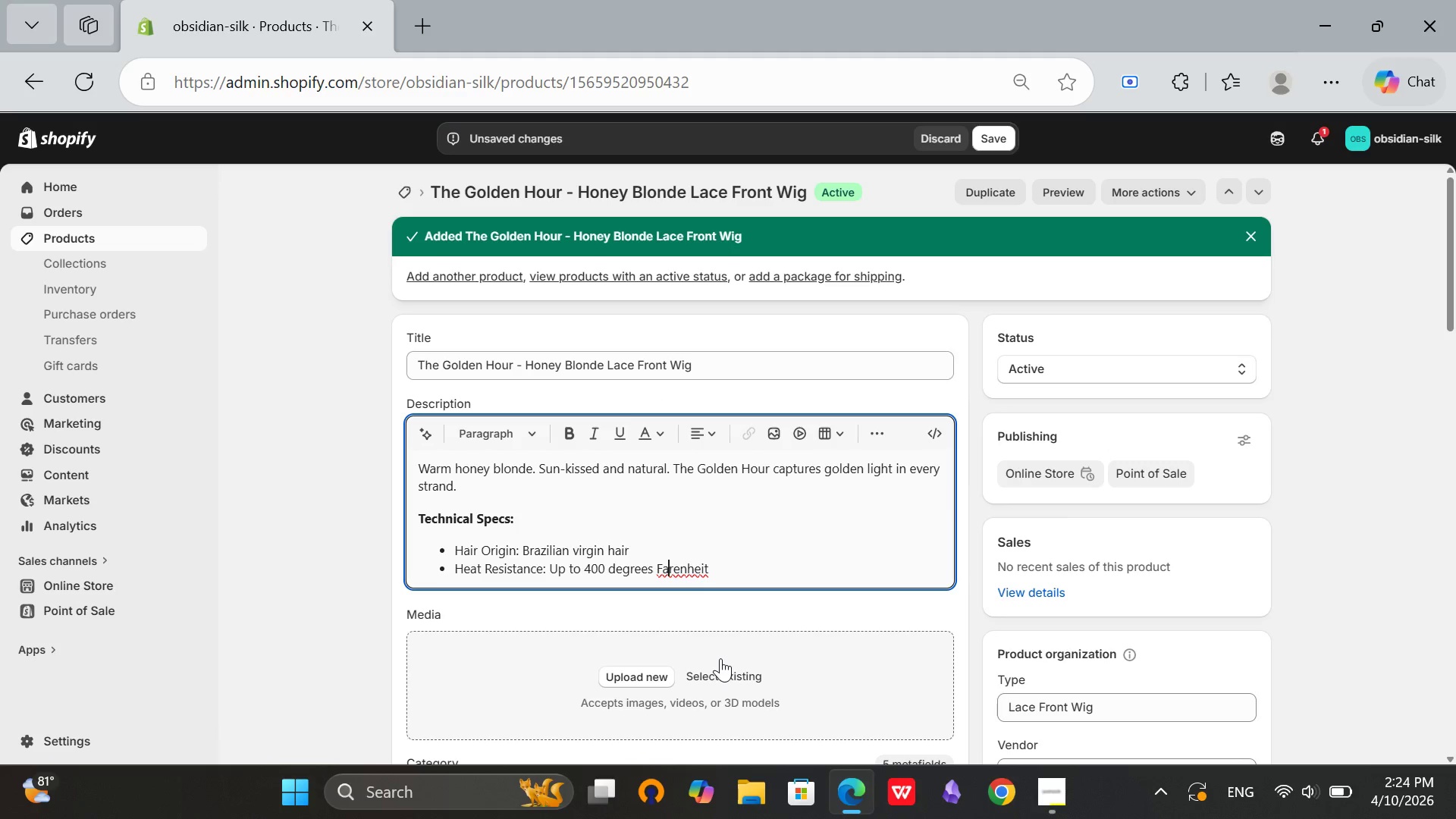 
key(ArrowLeft)
 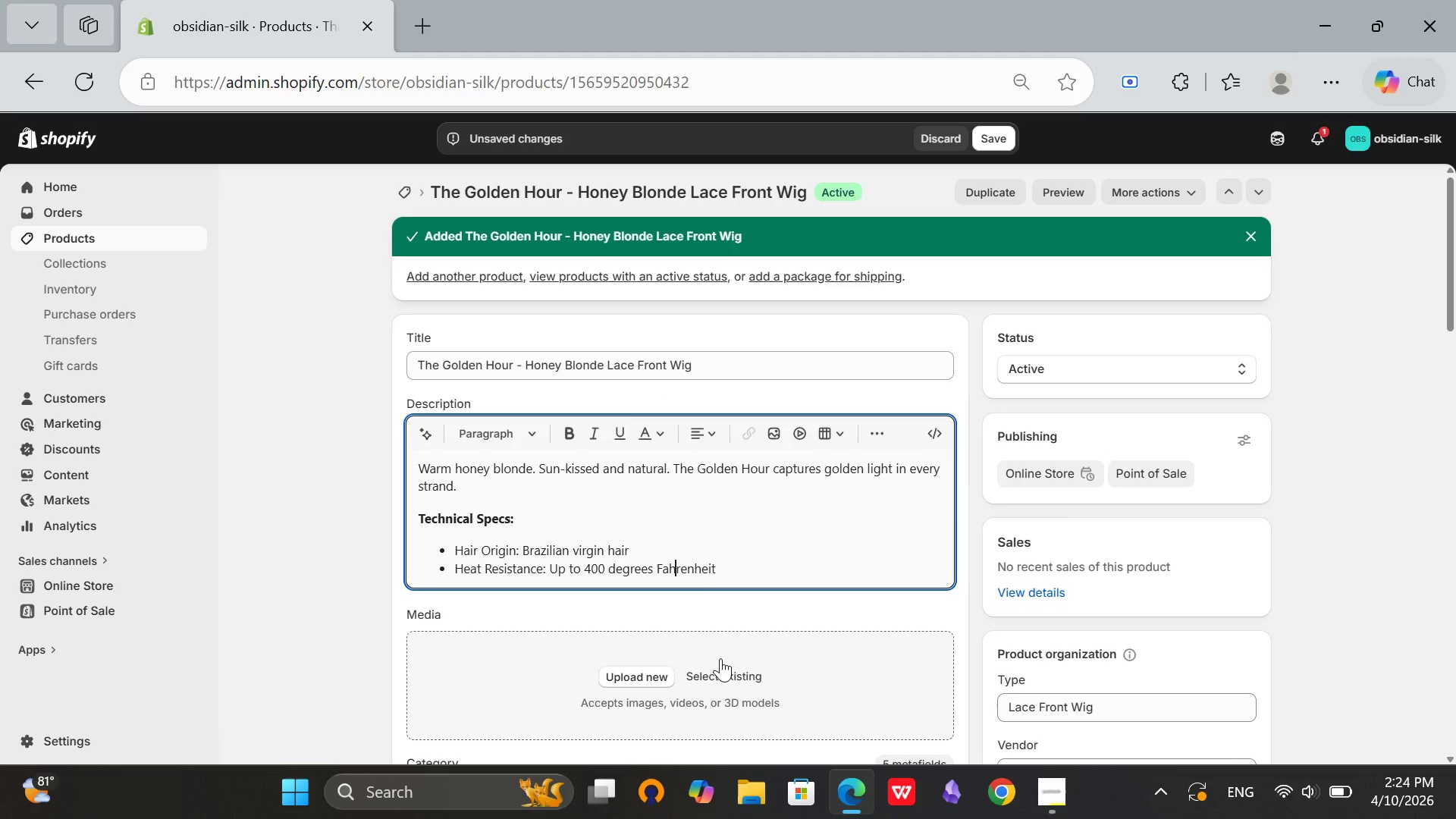 
key(H)
 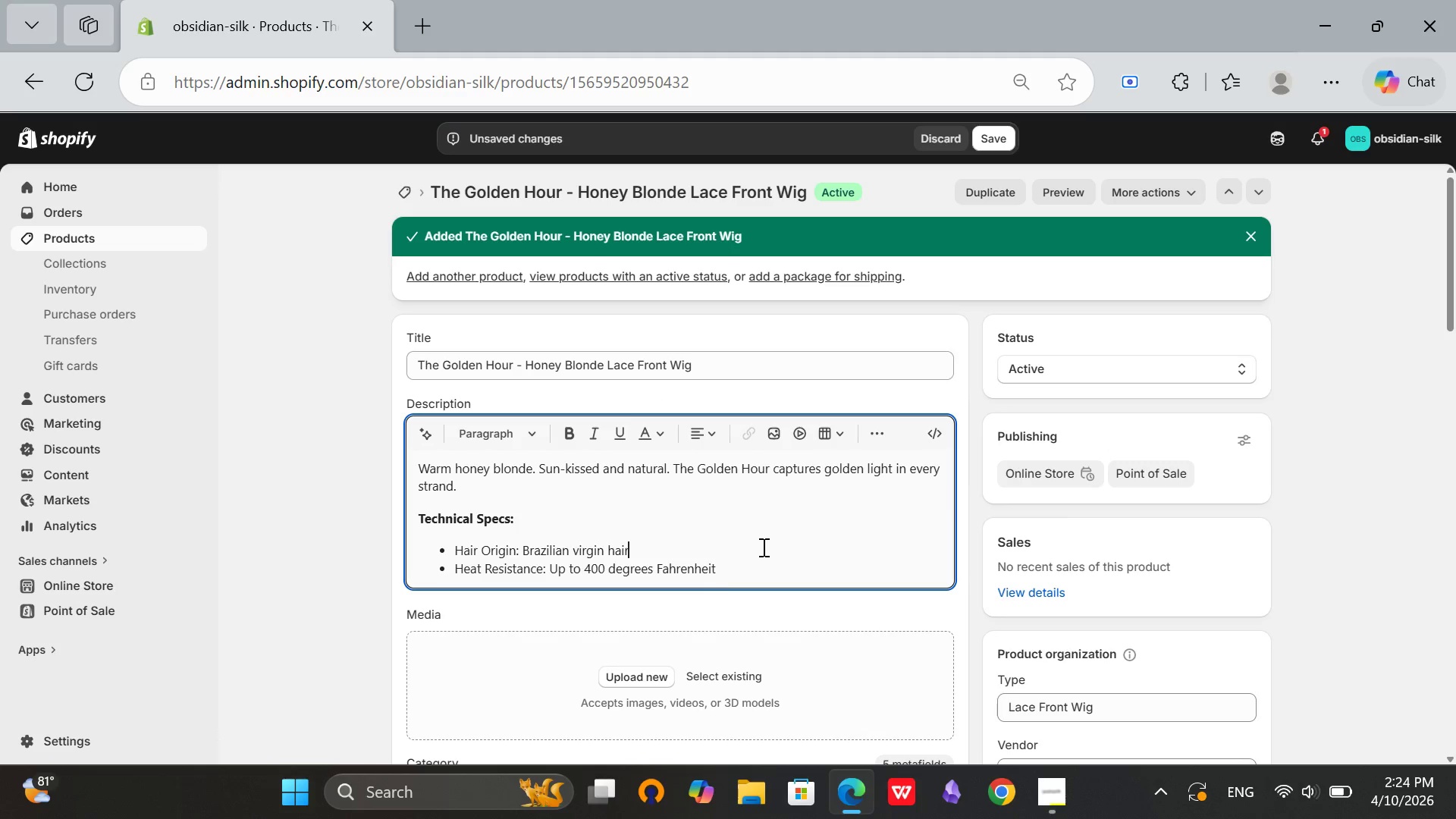 
left_click([762, 547])
 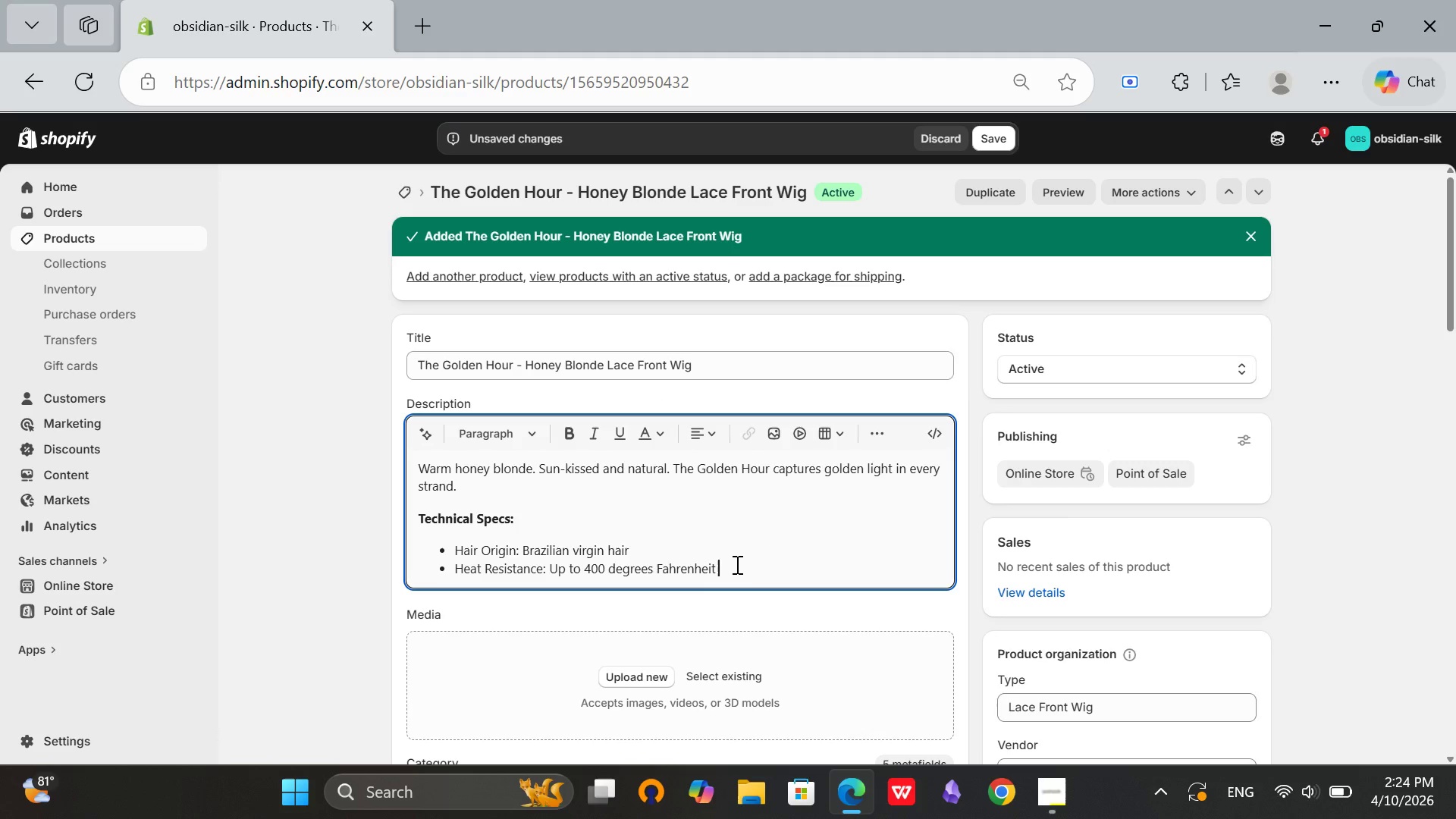 
left_click([732, 565])
 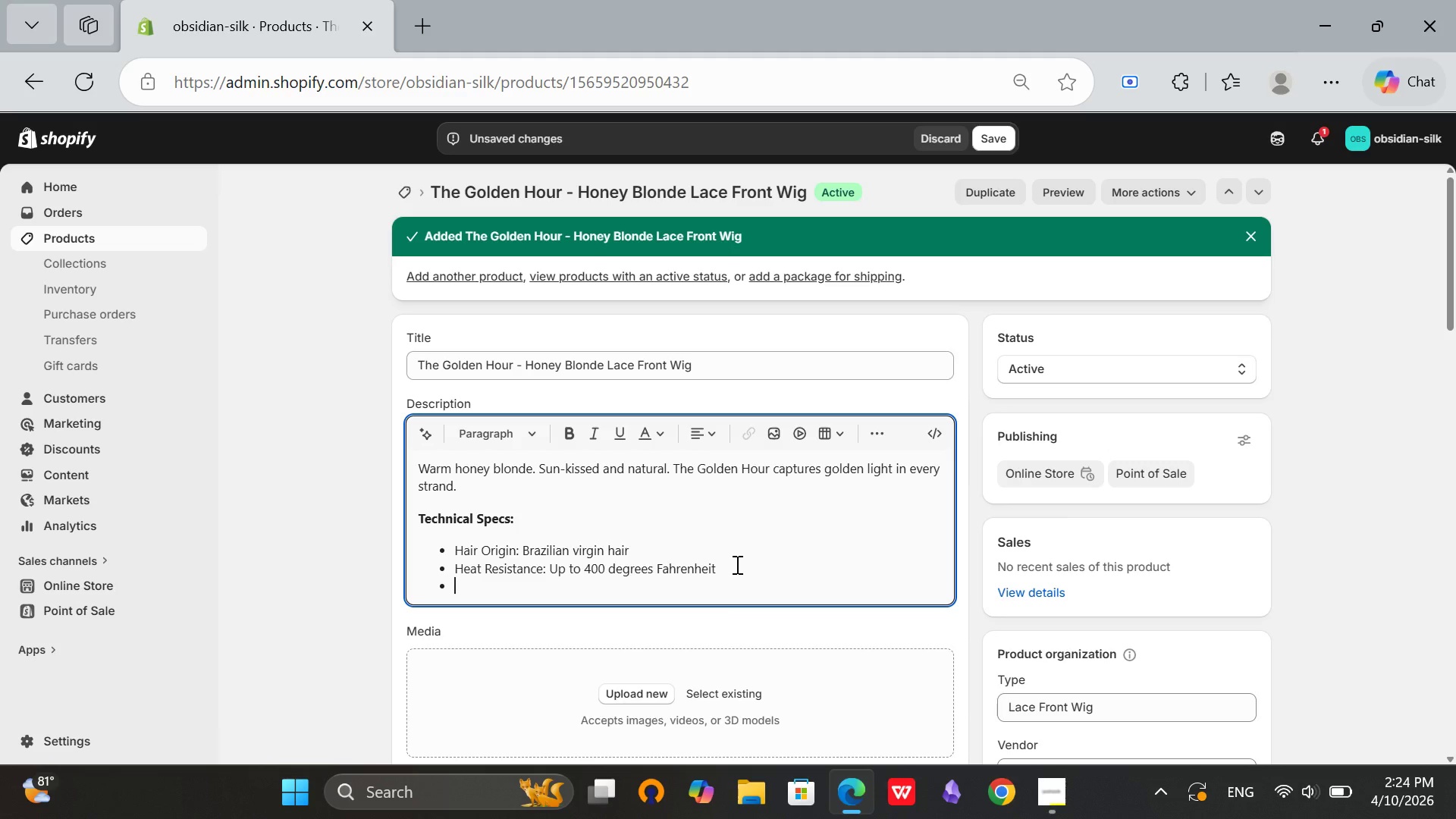 
key(Enter)
 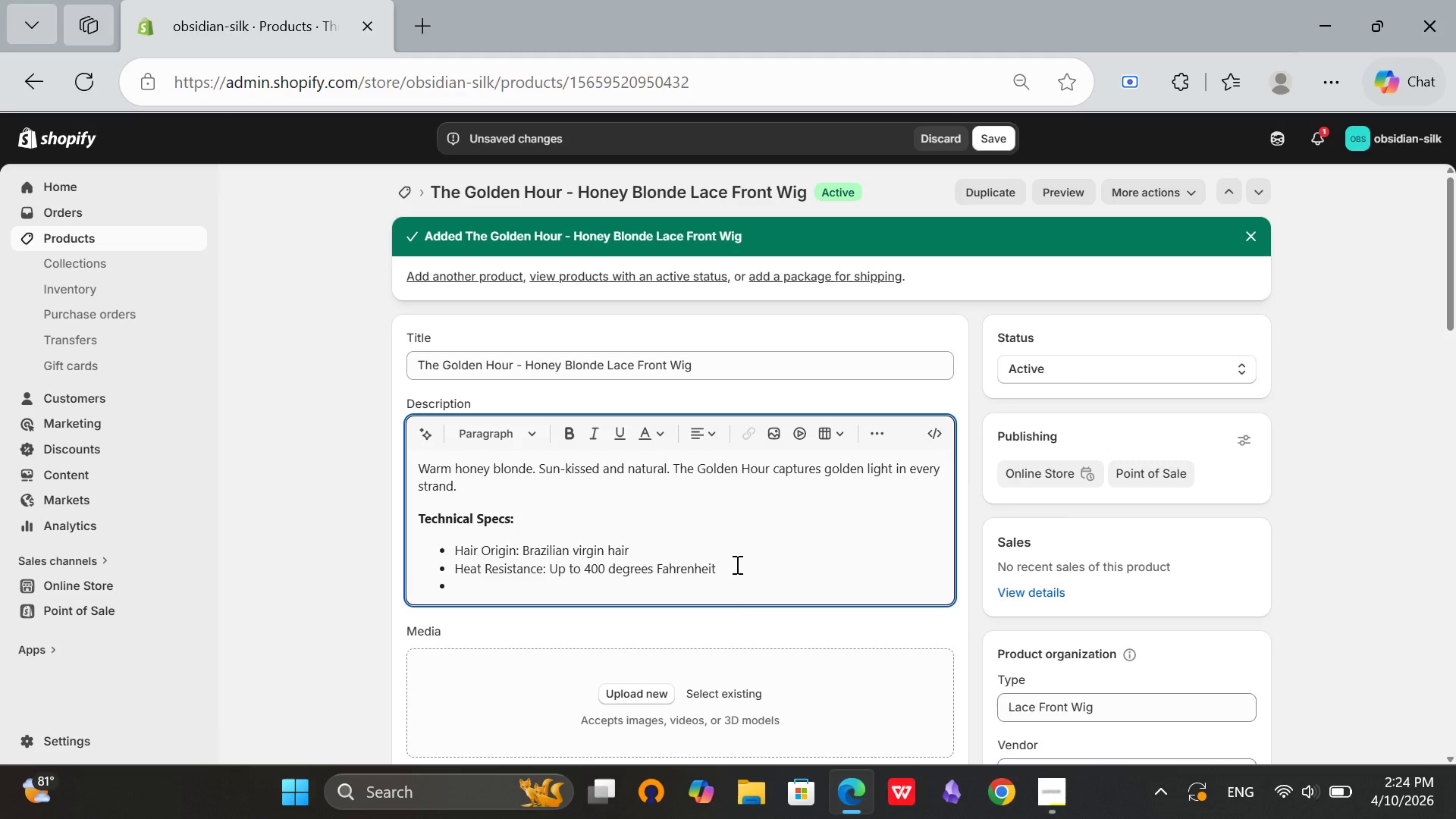 
type(Knot Bleaching: Yes, professional grade)
 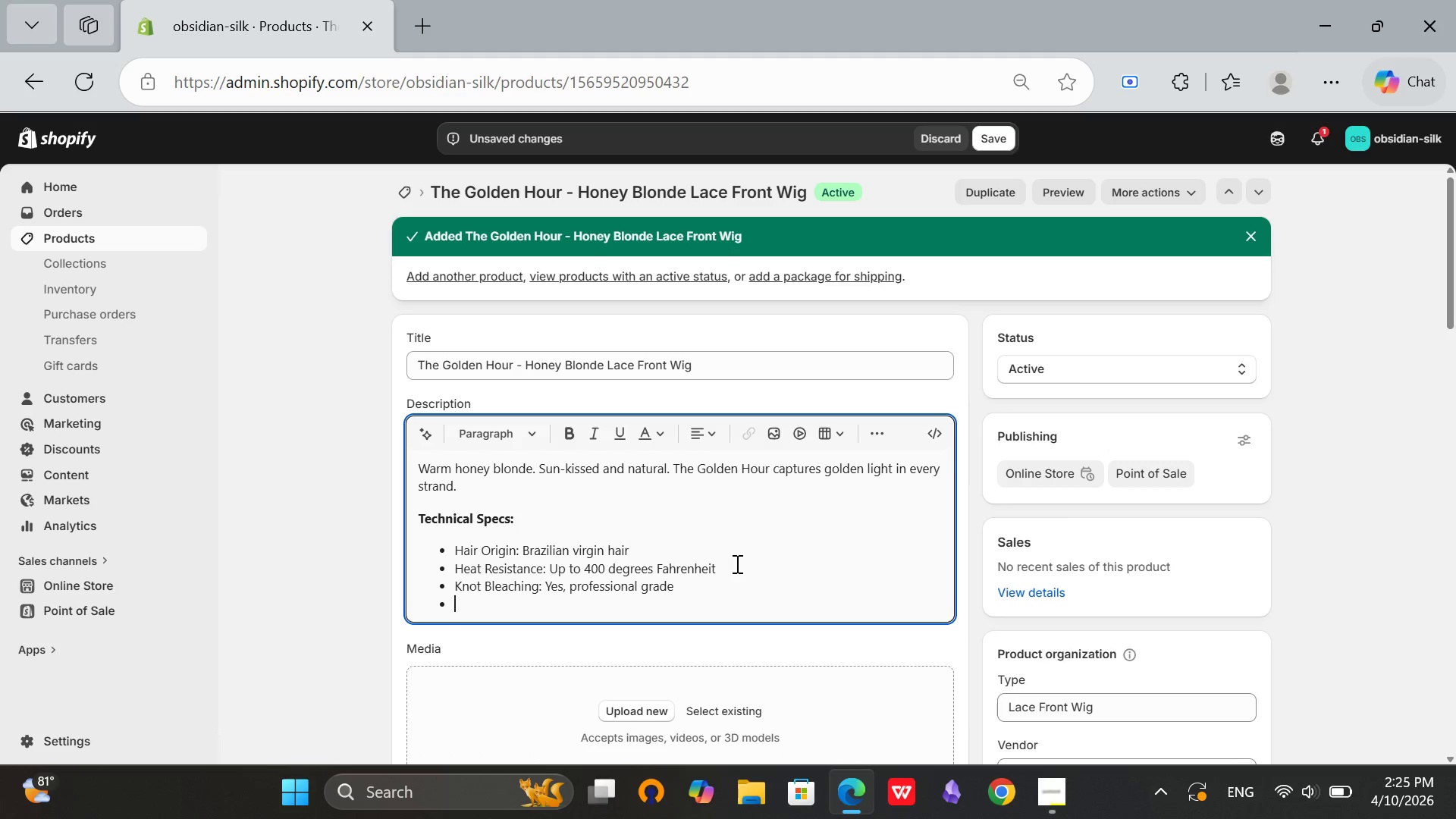 
key(Enter)
 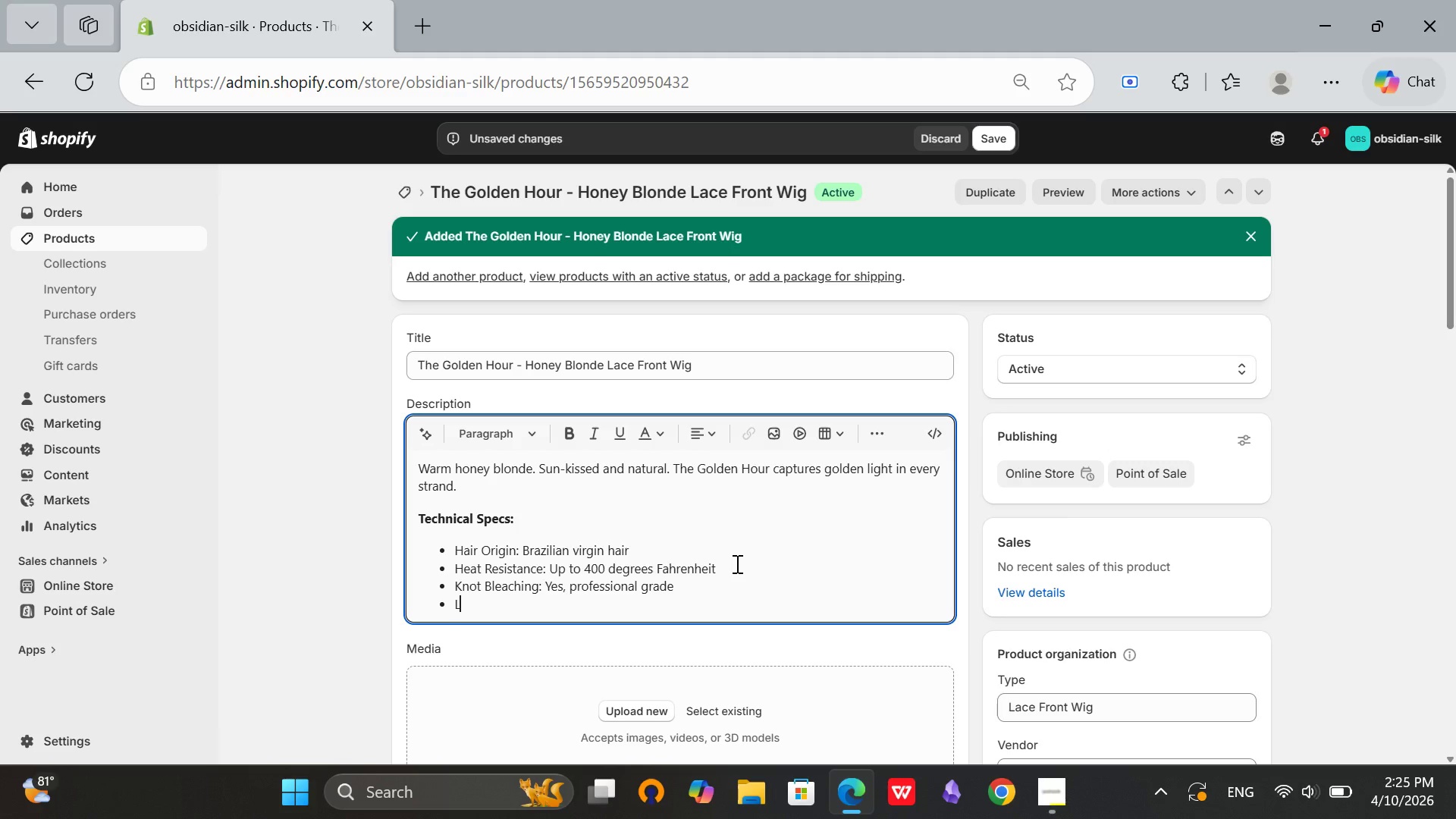 
type(Lace Type: HD Lac, Swiss Lace, or Silk Top)
 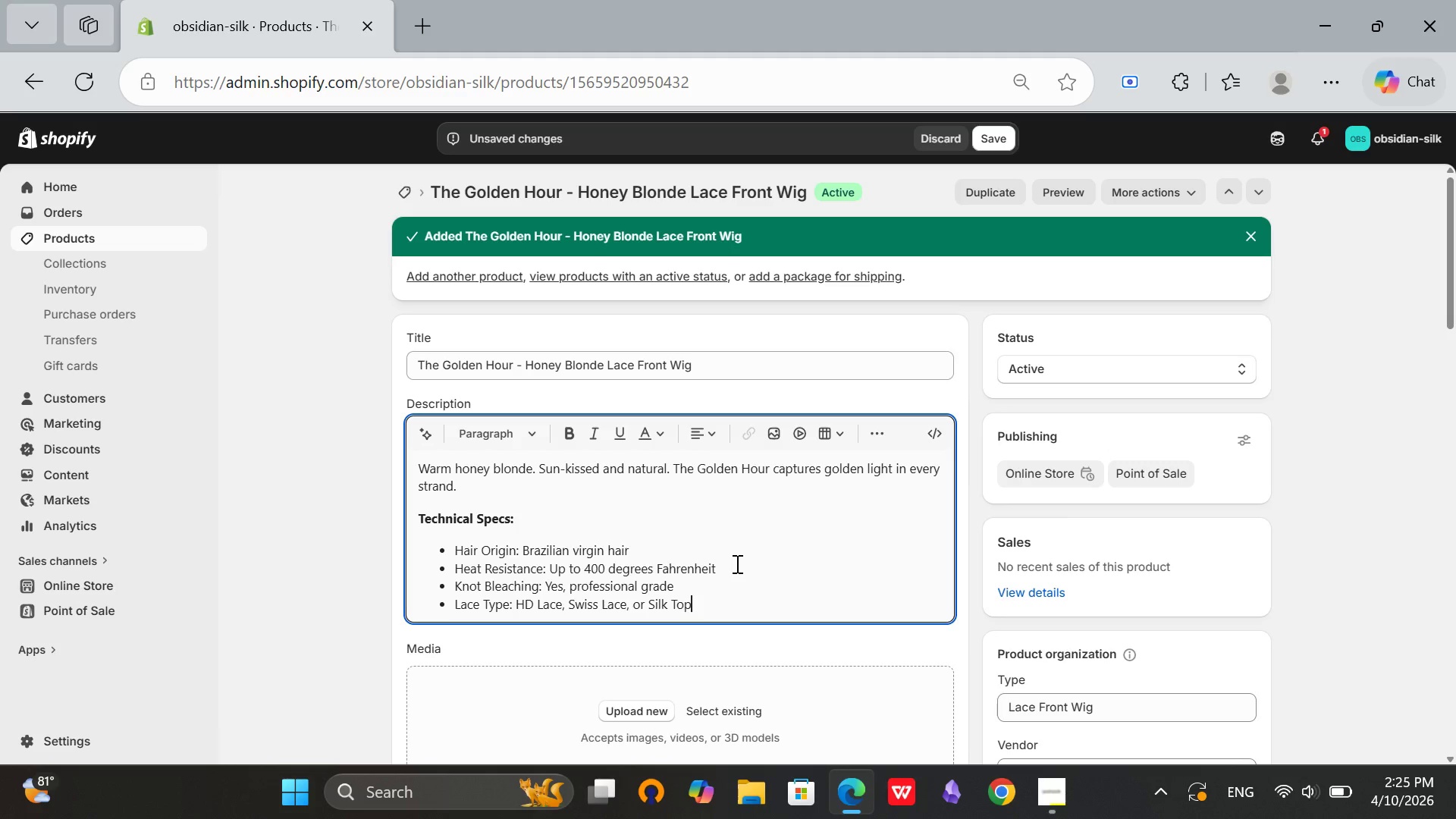 
key(Enter)
 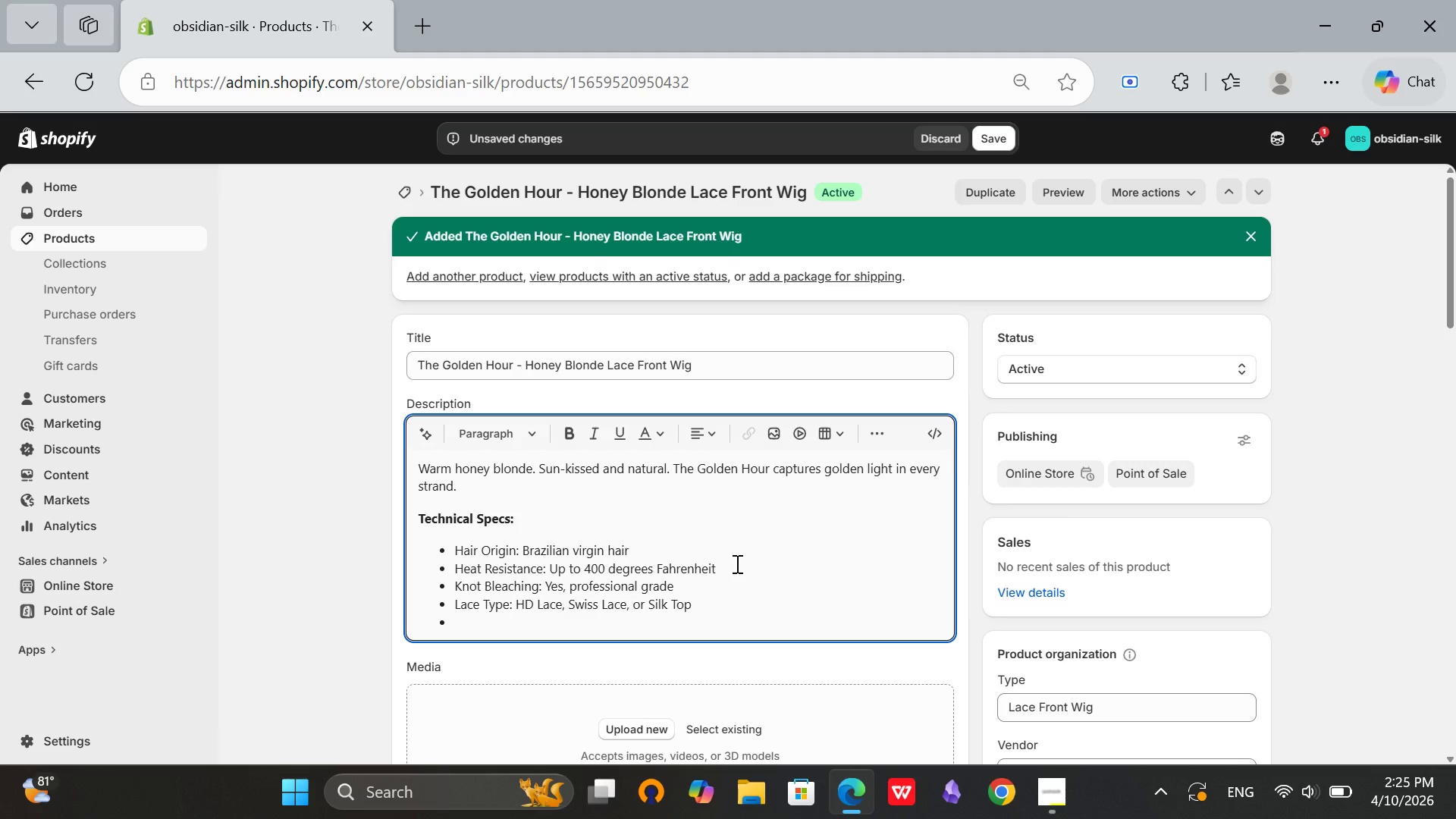 
type(Density: 130% to 180%)
 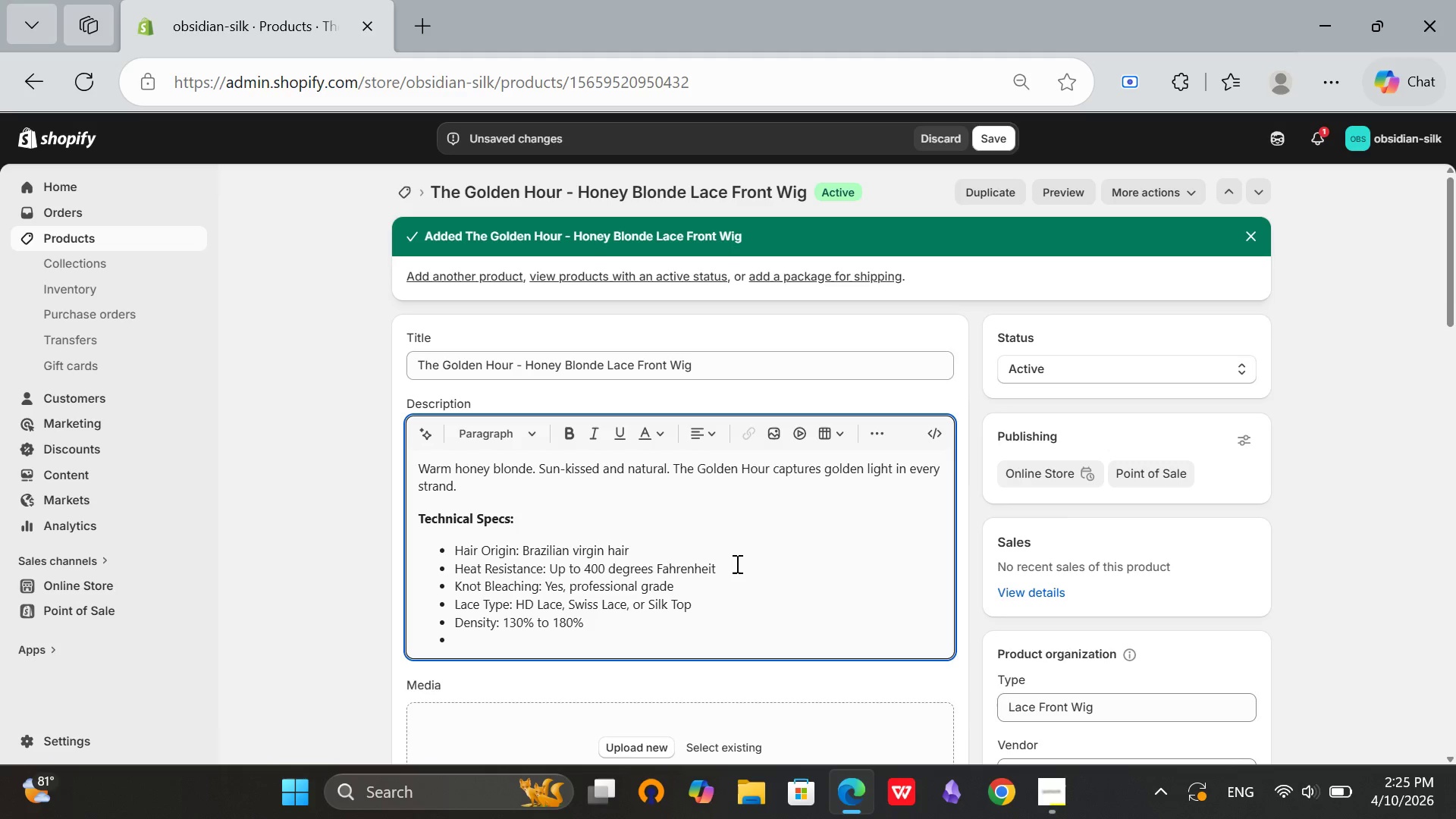 
 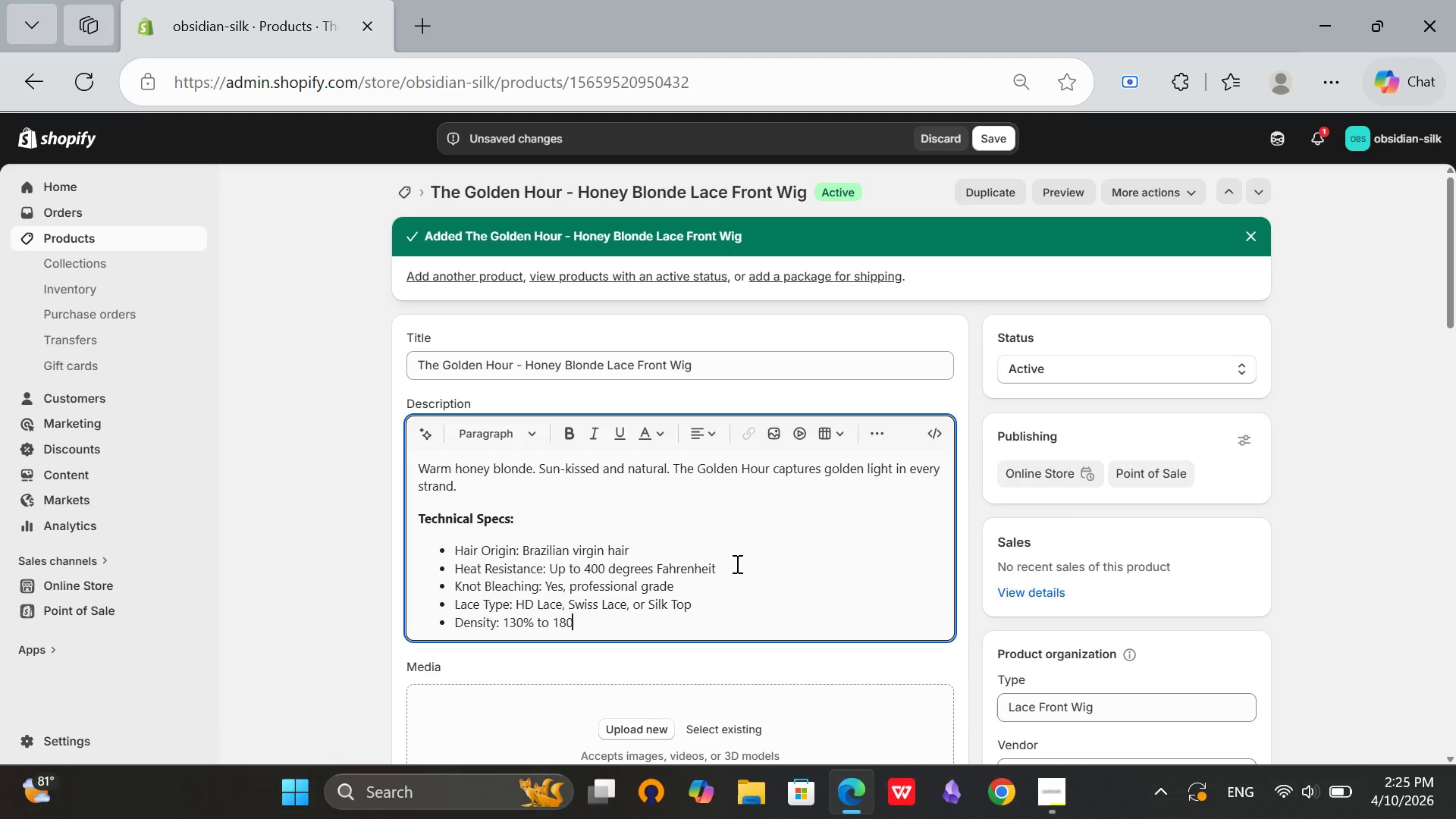 
key(Enter)
 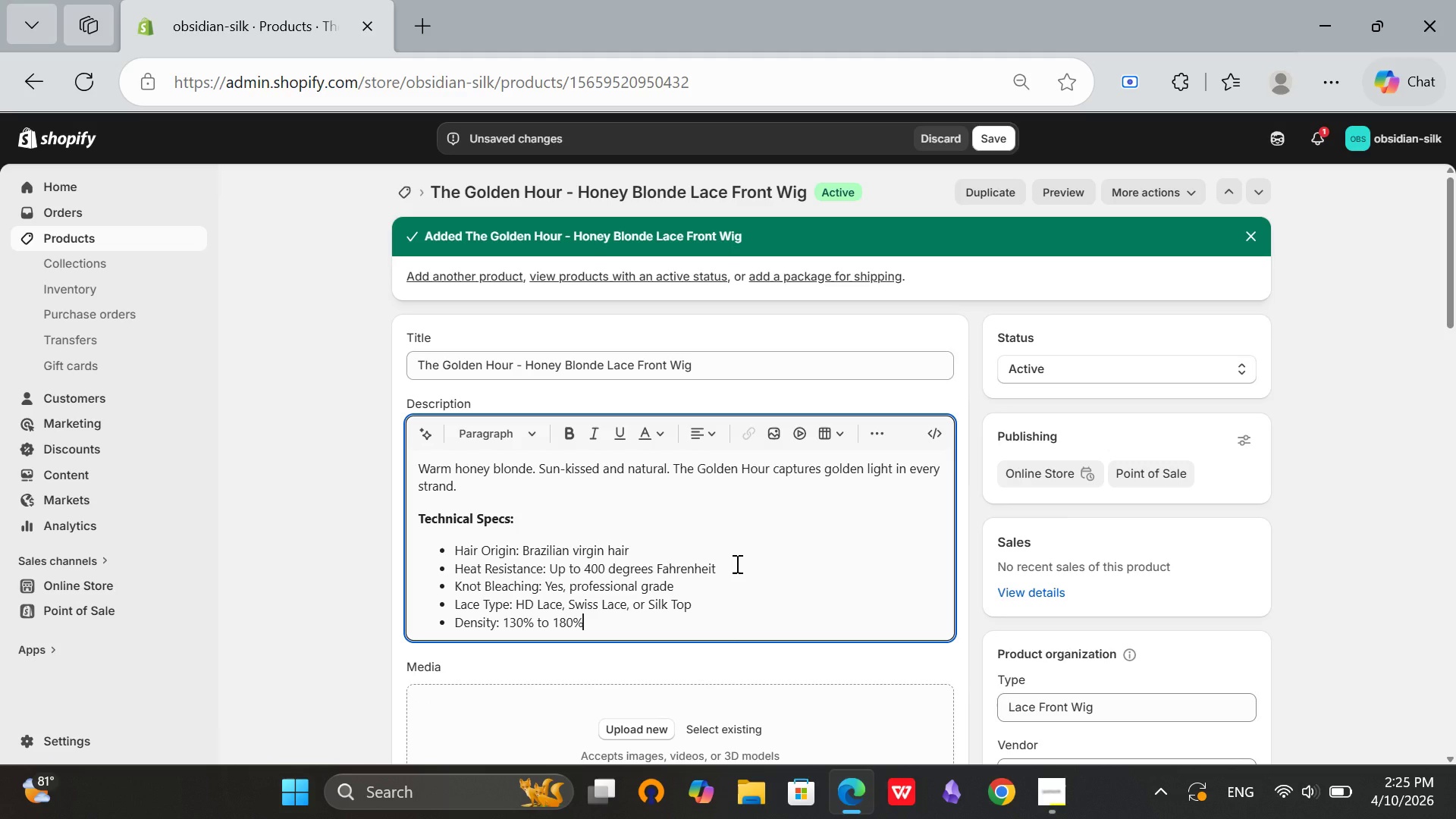 
key(Backspace)
 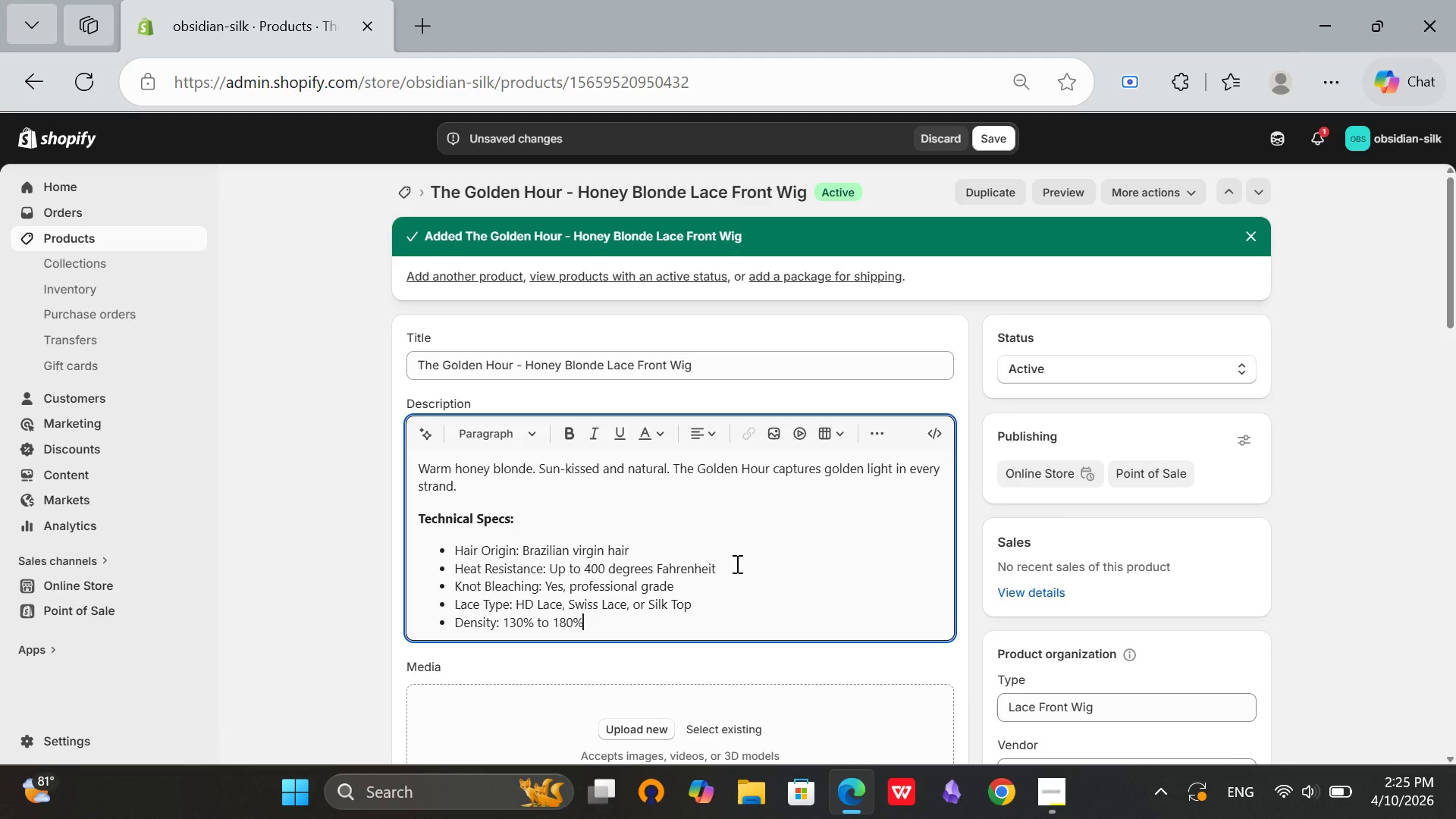 
wait(8.09)
 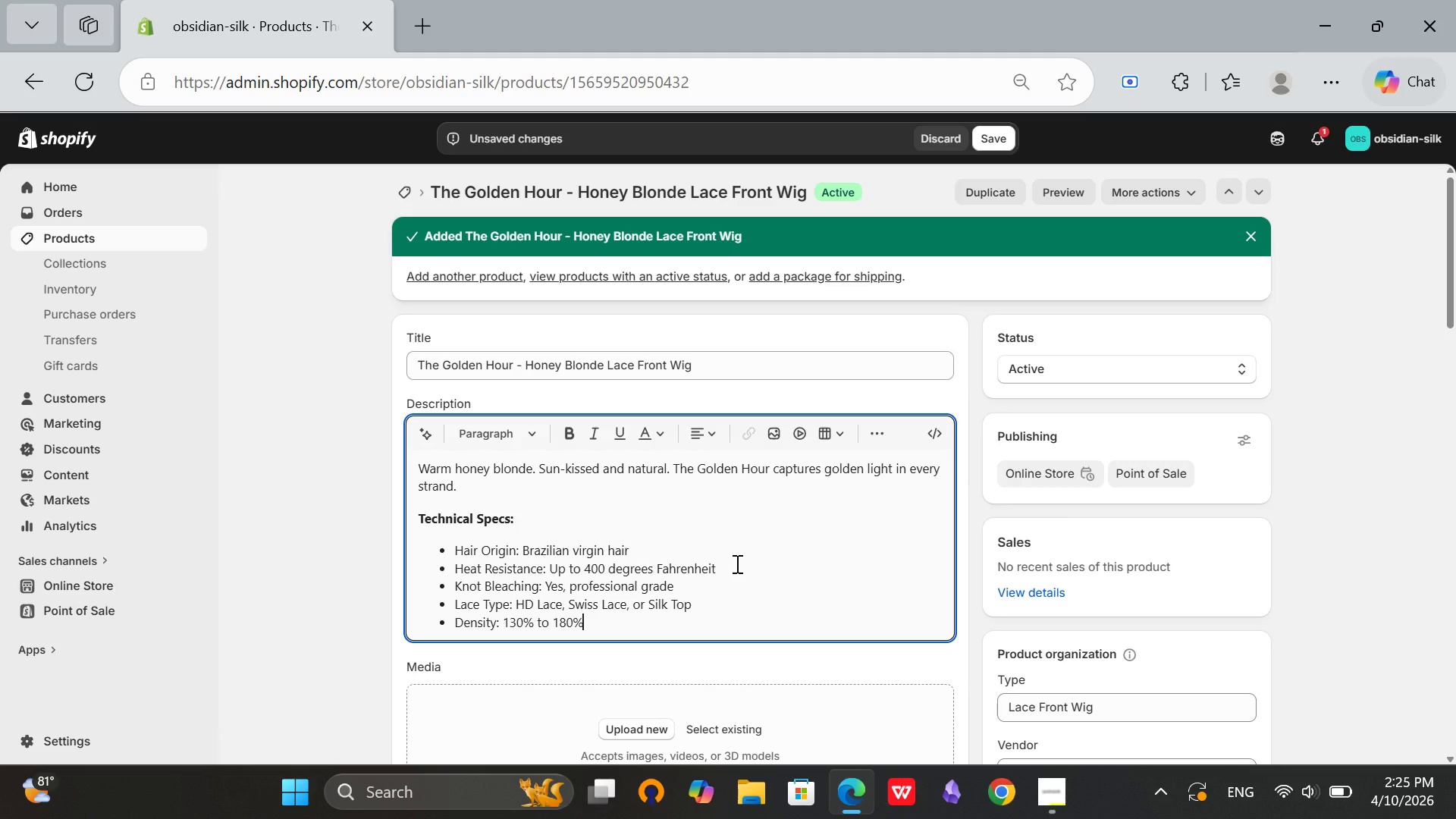 
key(Enter)
 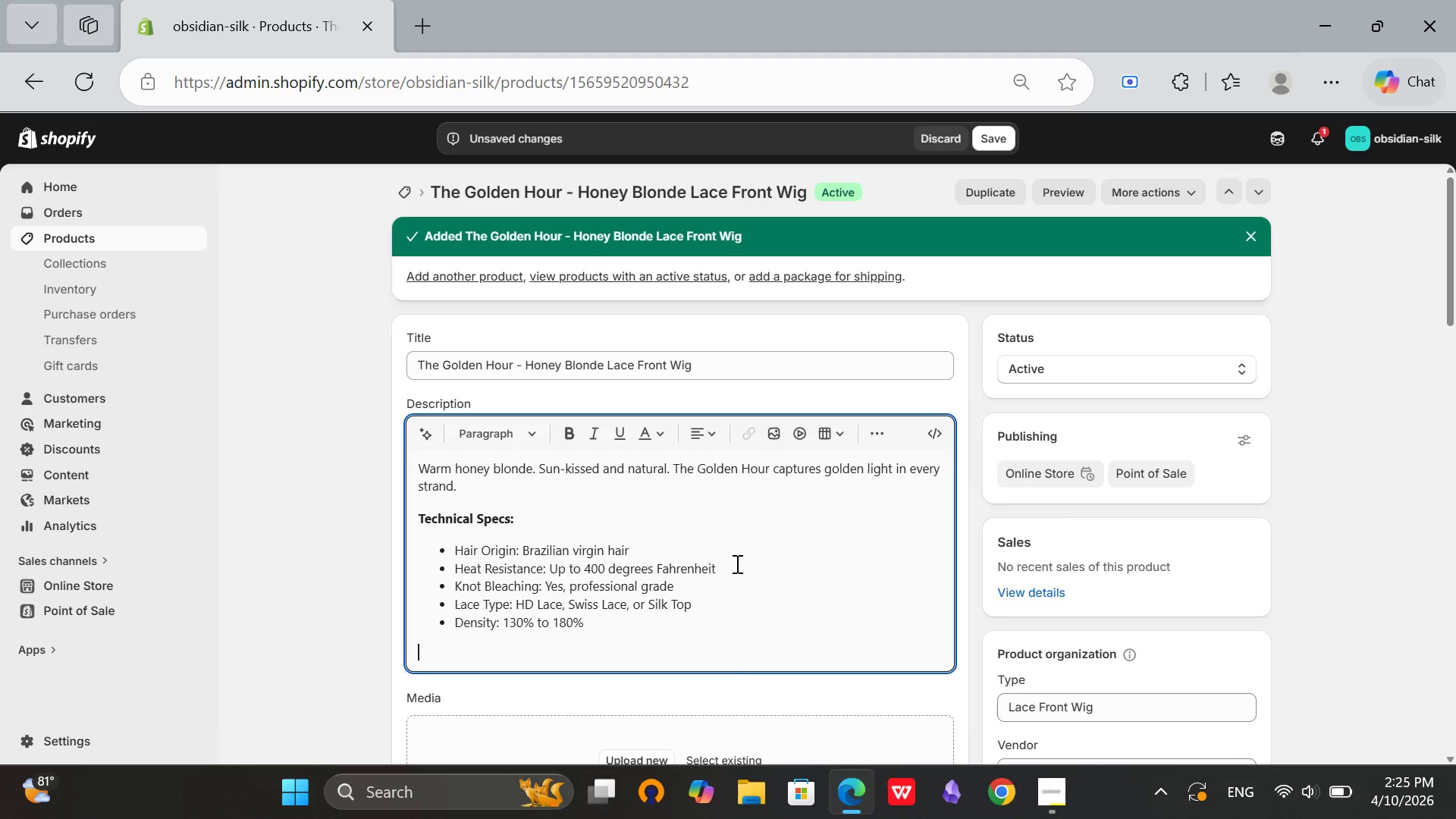 
key(Enter)
 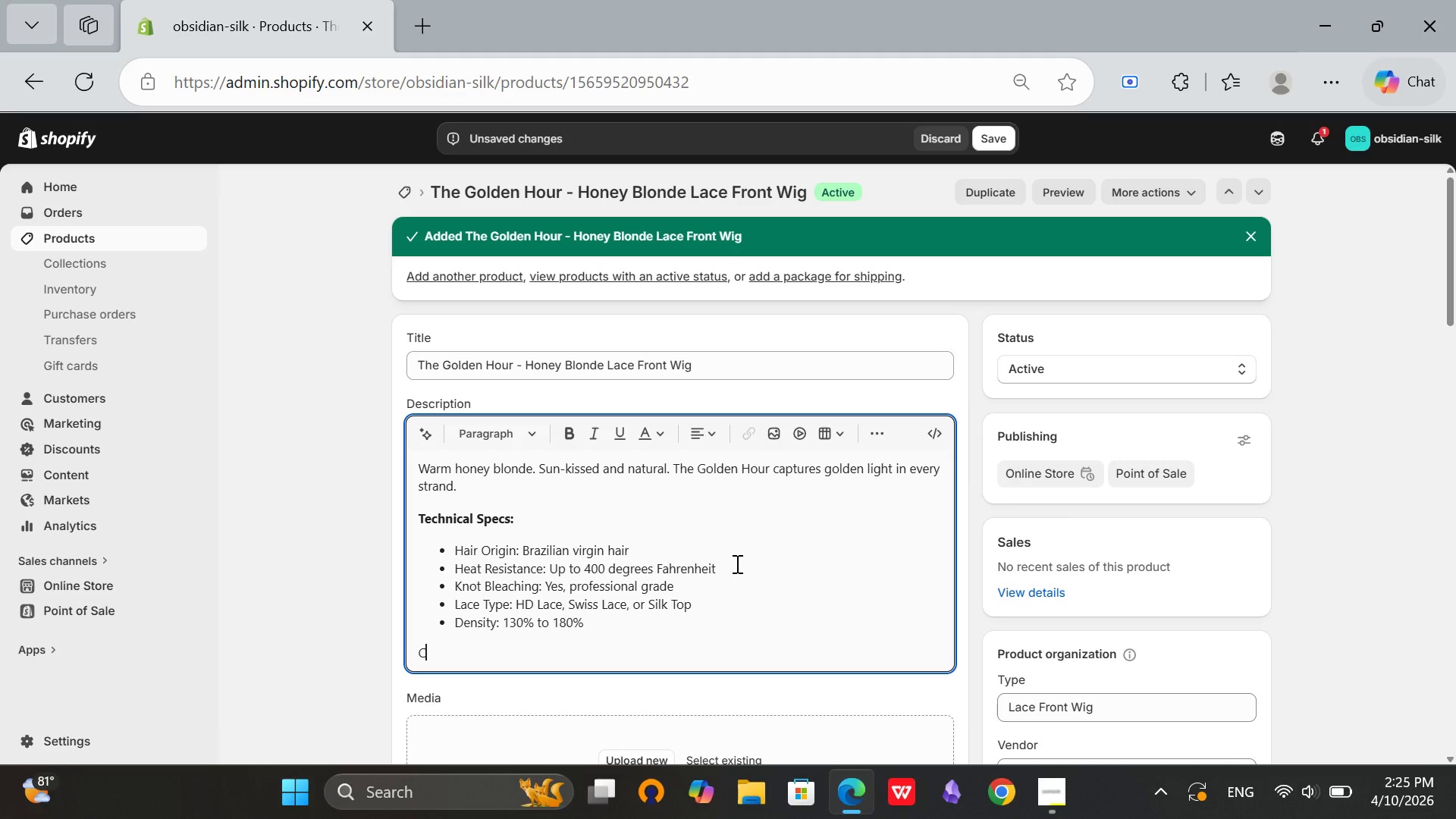 
type(Care IN)
key(Backspace)
type(nstructions: )
 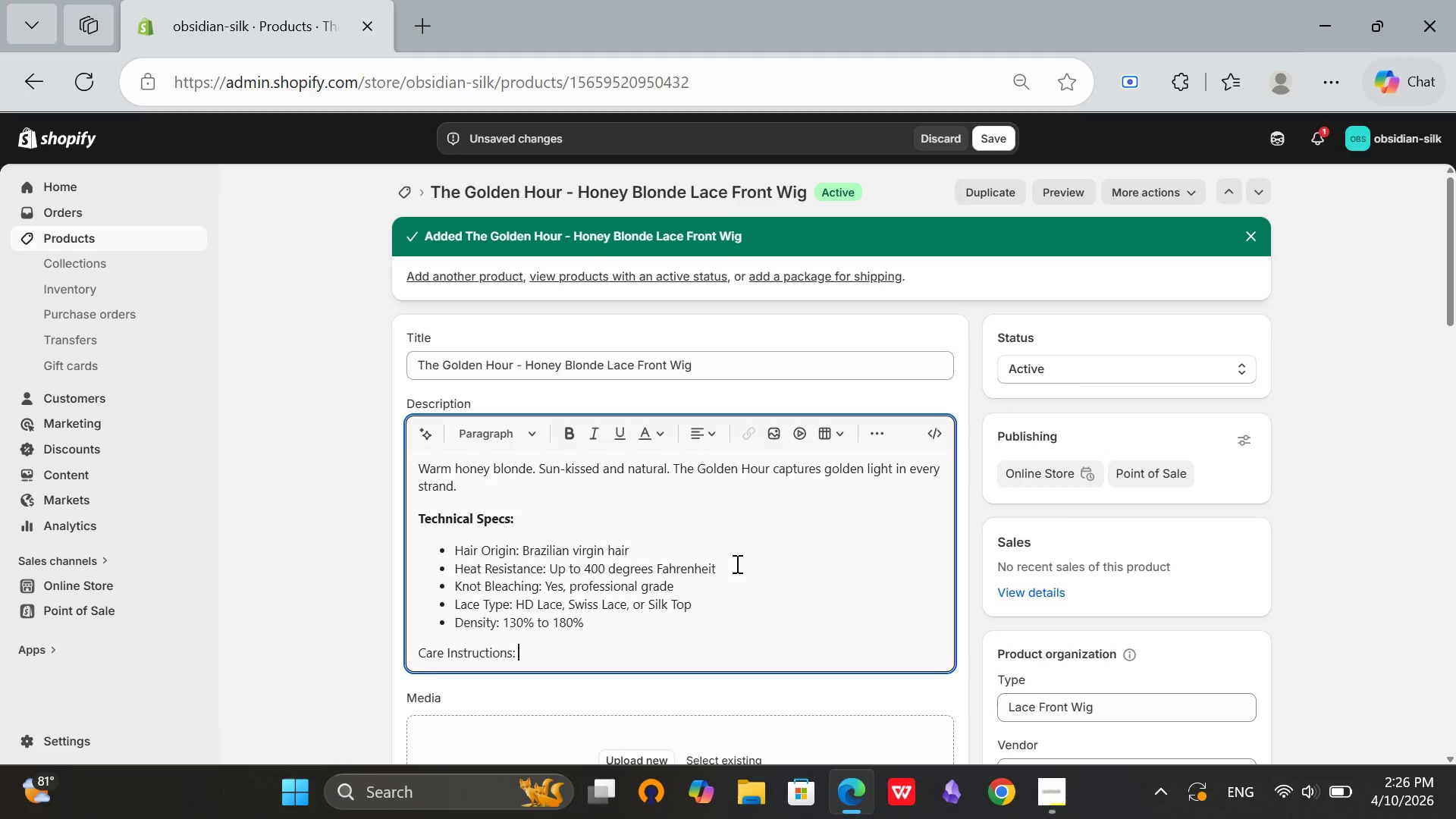 
wait(49.55)
 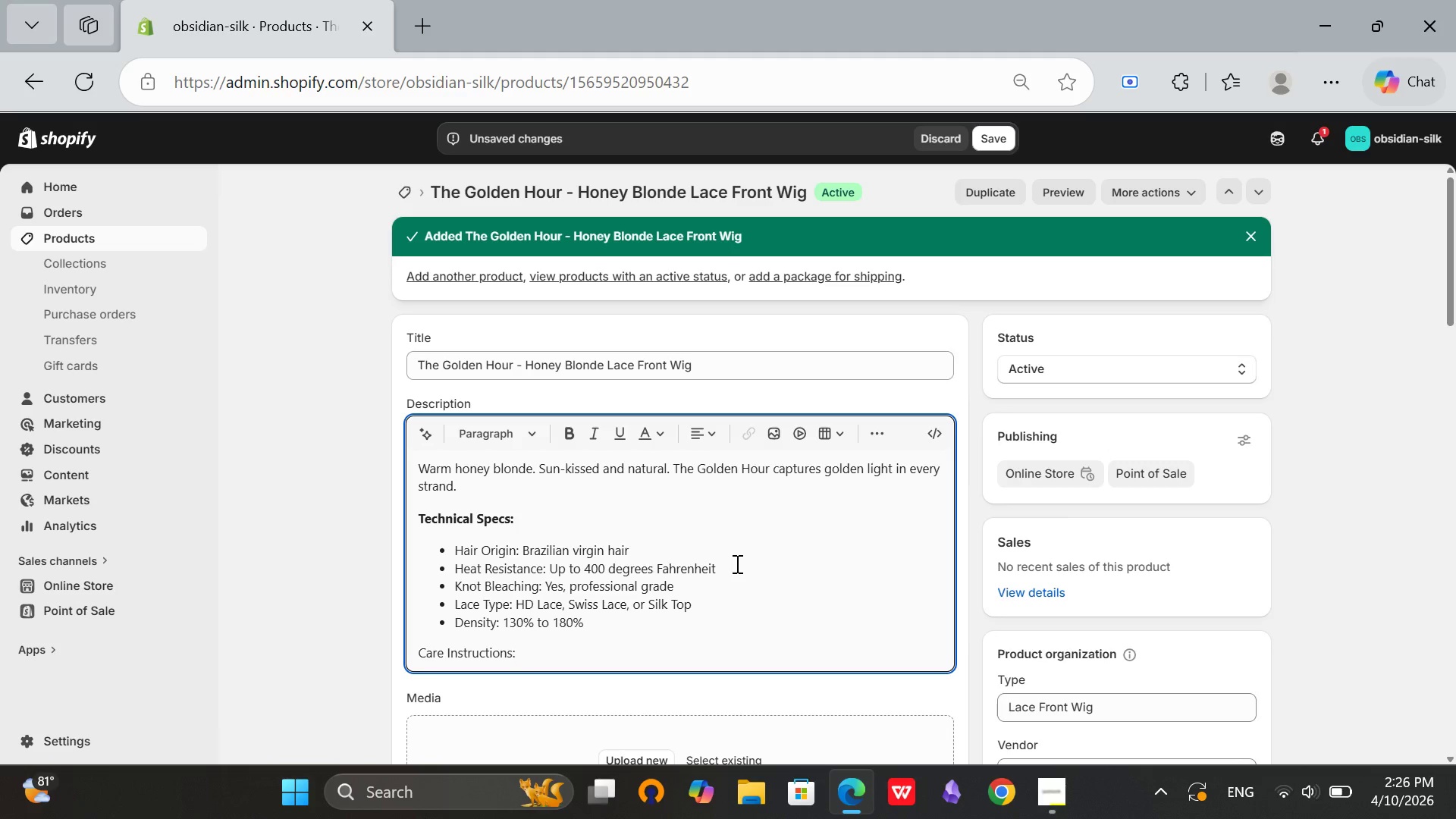 
left_click([1306, 814])
 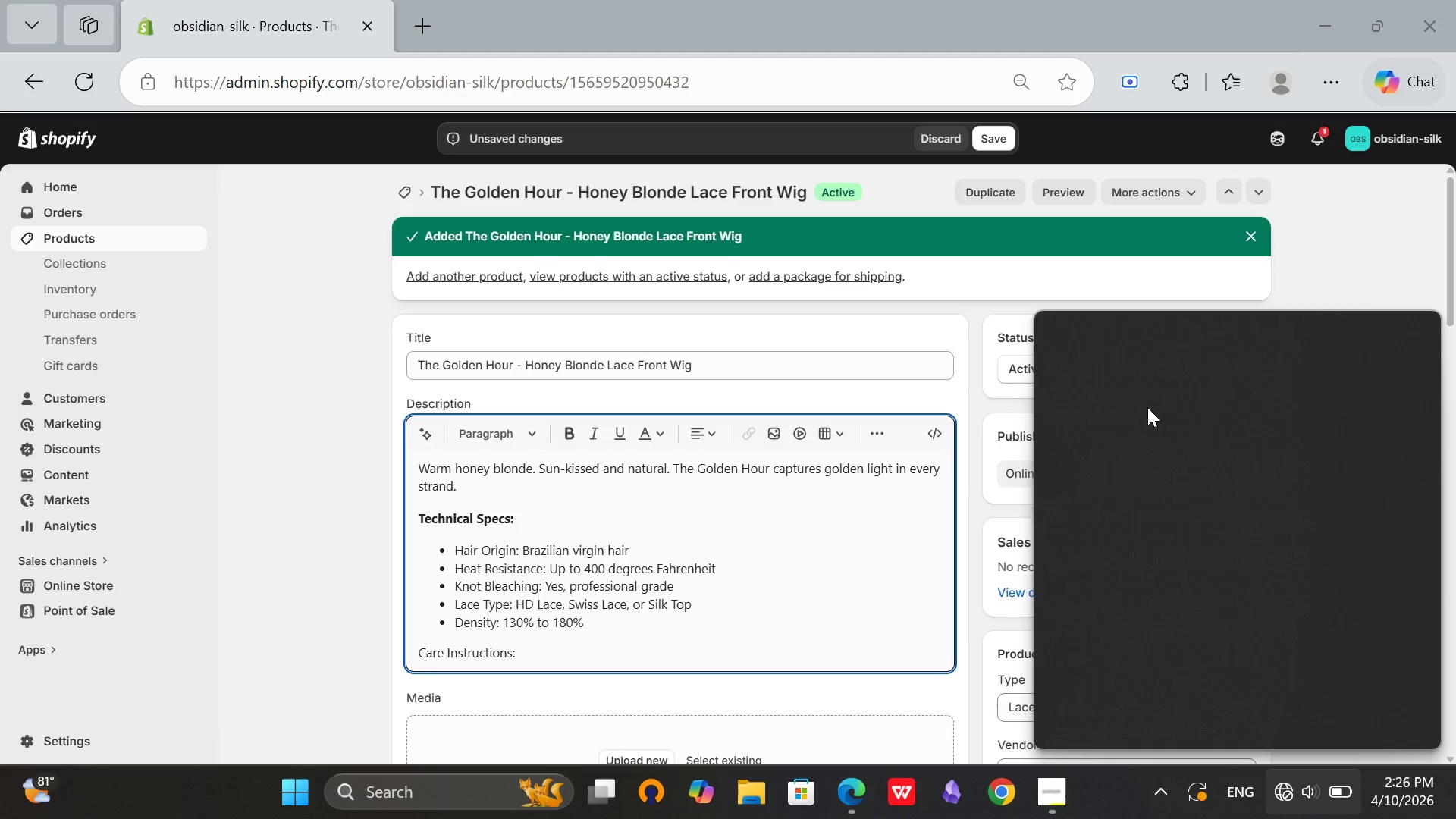 
left_click([1134, 368])
 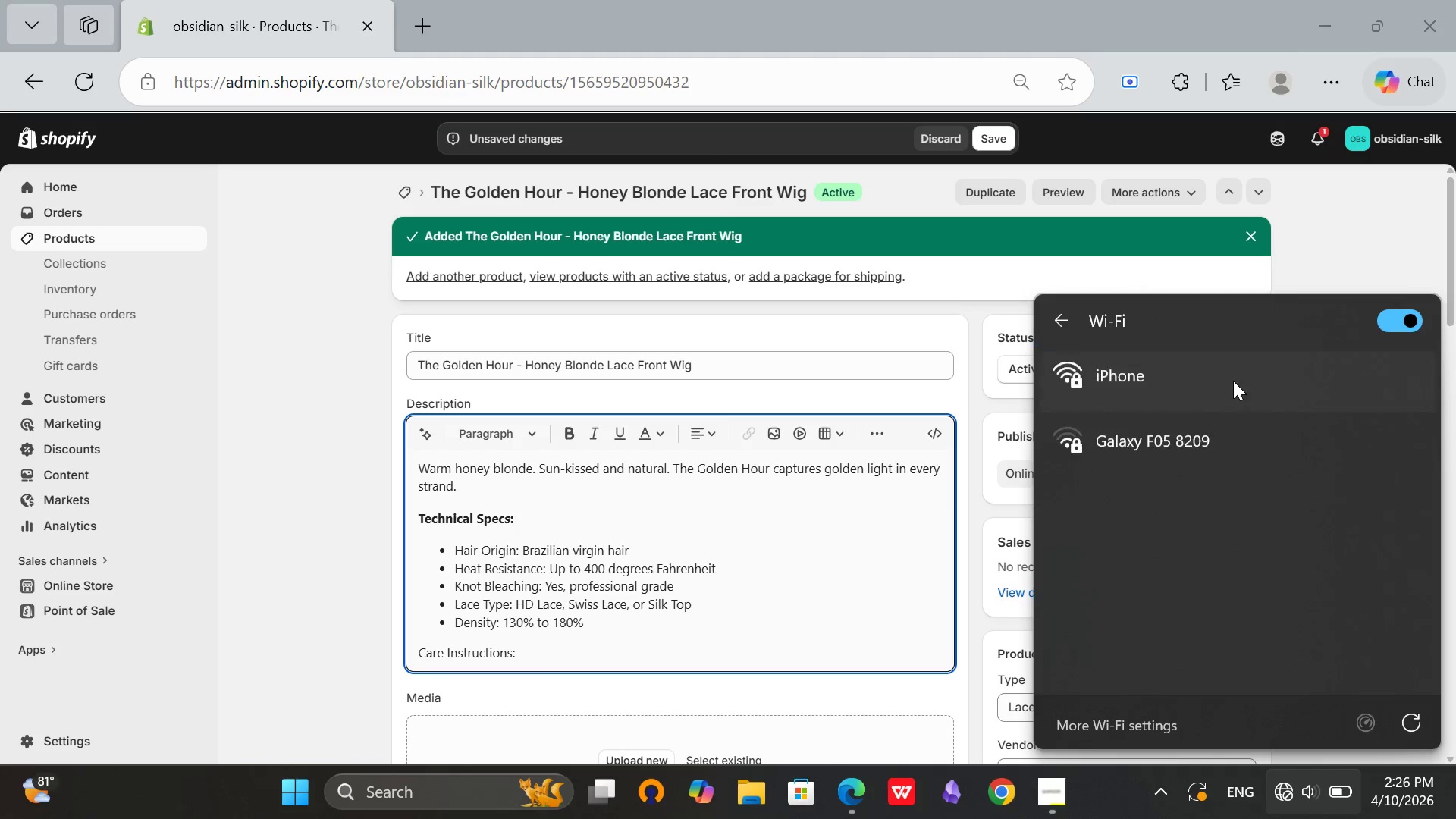 
left_click([1233, 381])
 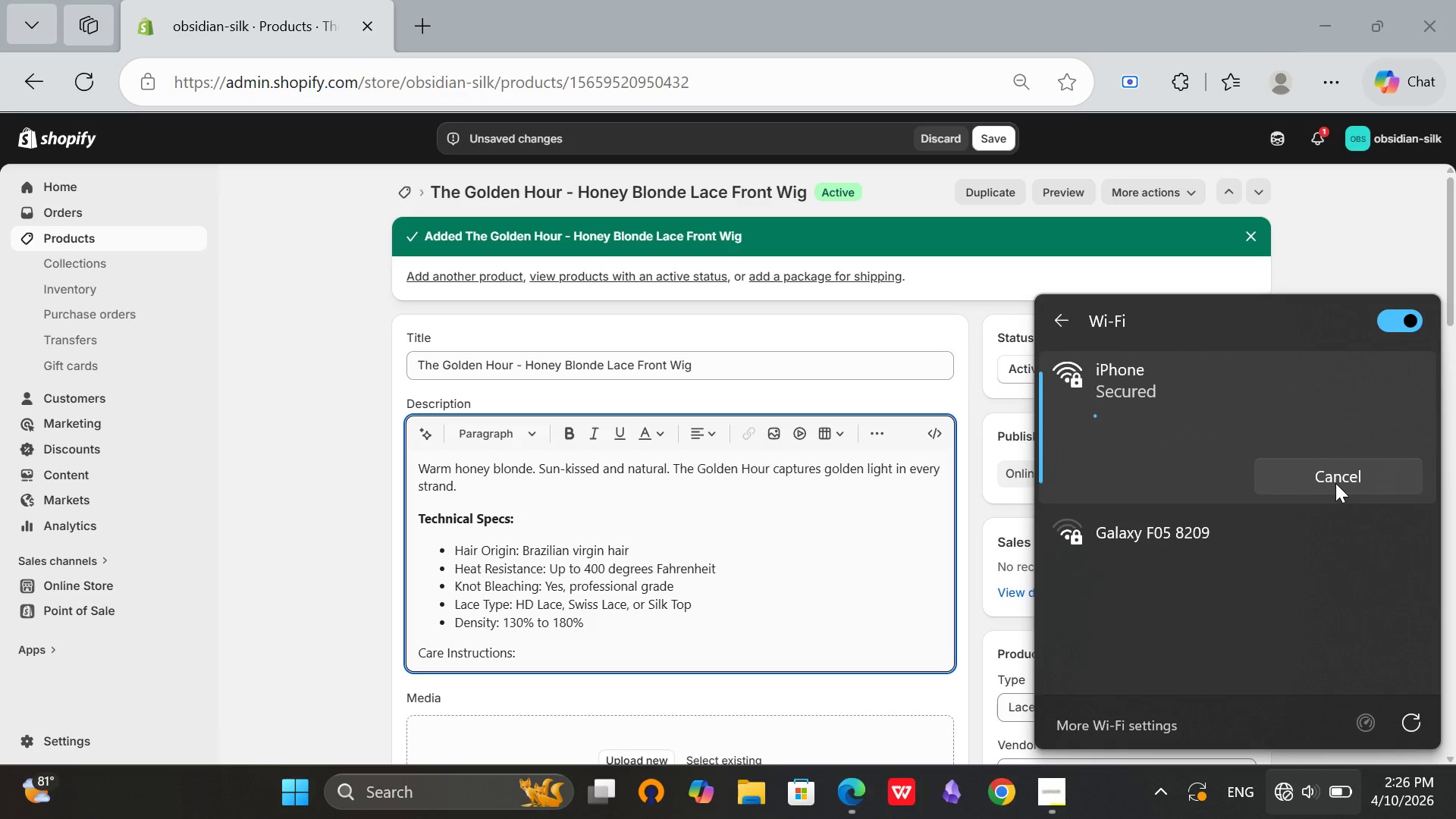 
left_click([1335, 483])
 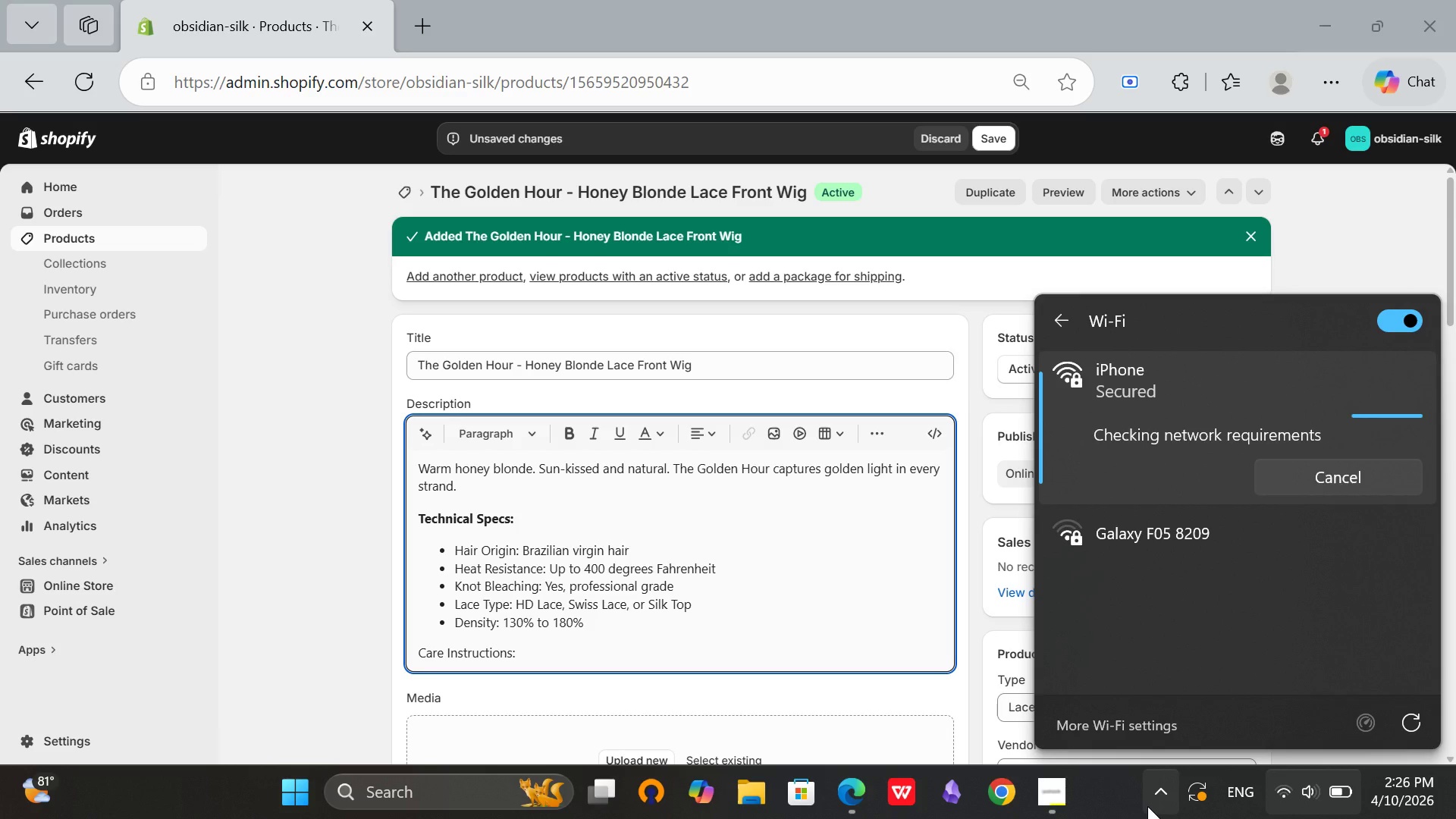 
left_click([1047, 817])